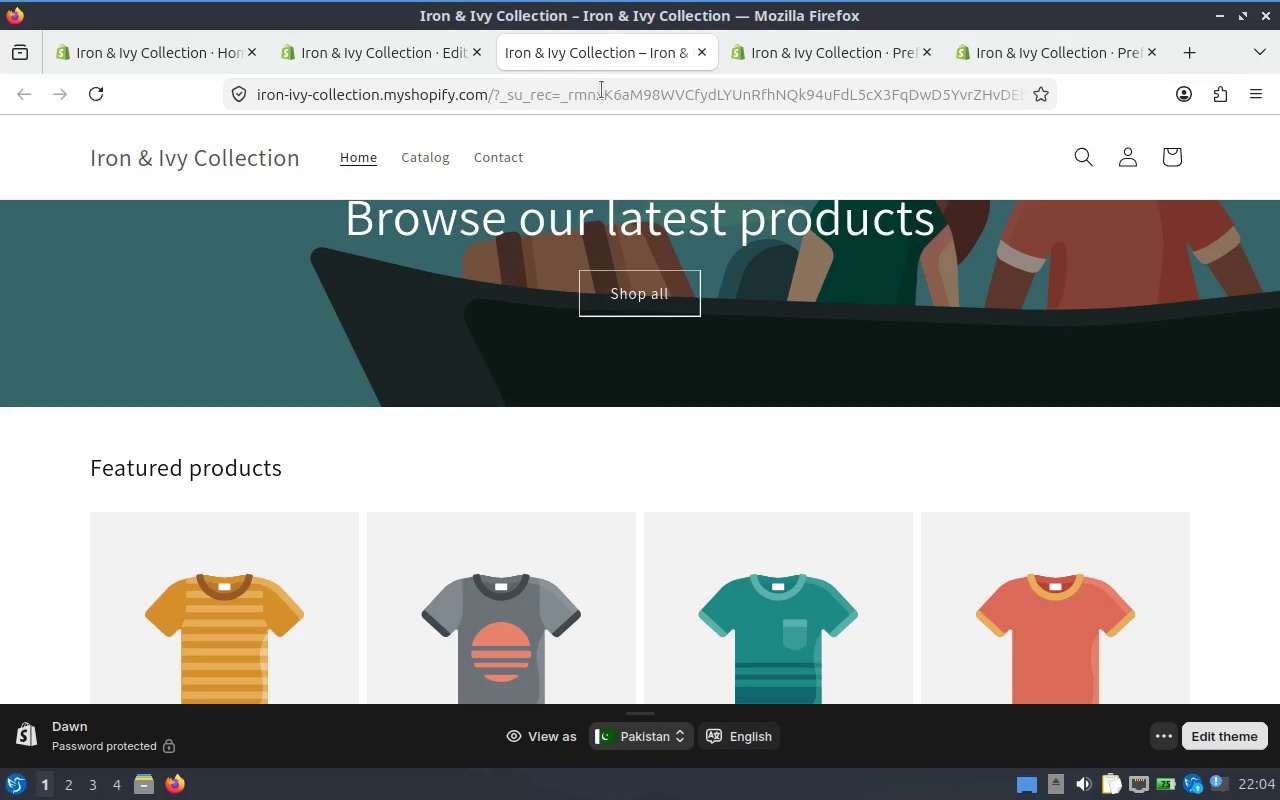 
left_click([601, 90])
 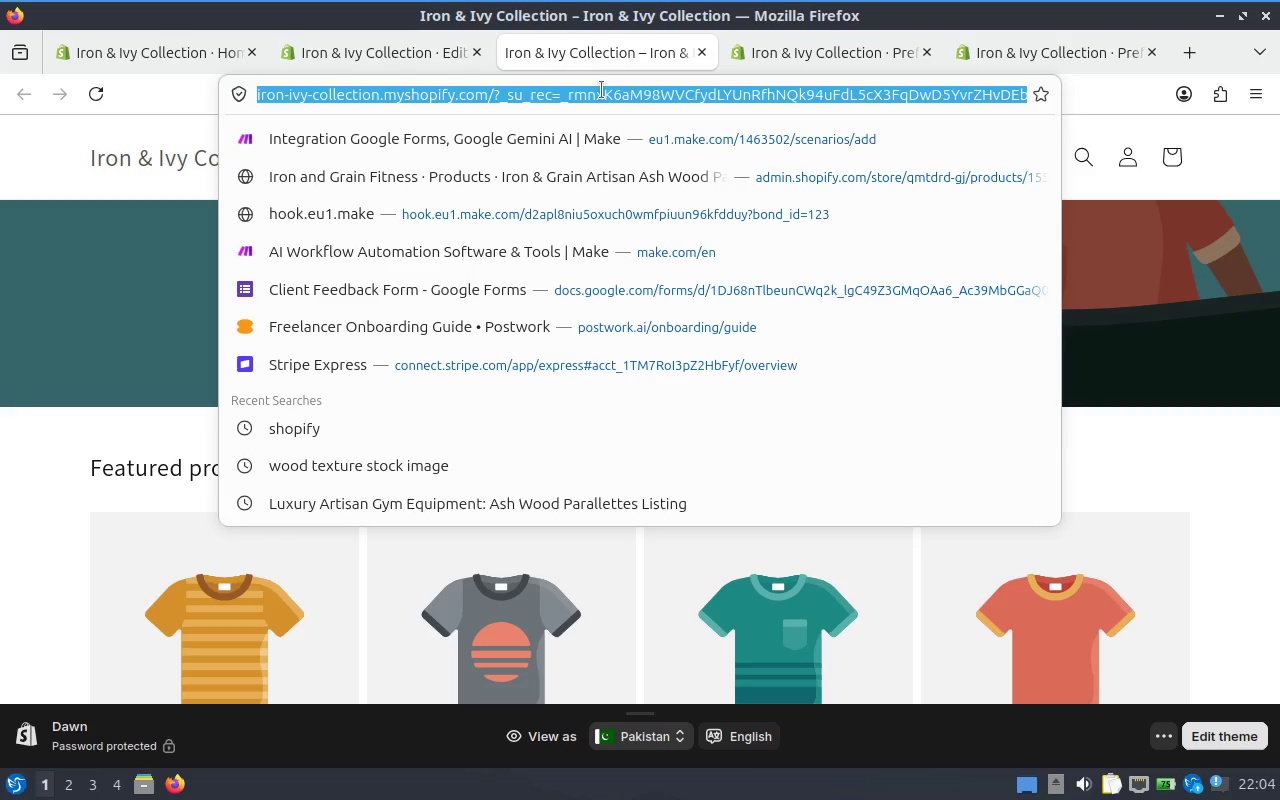 
key(Control+C)
 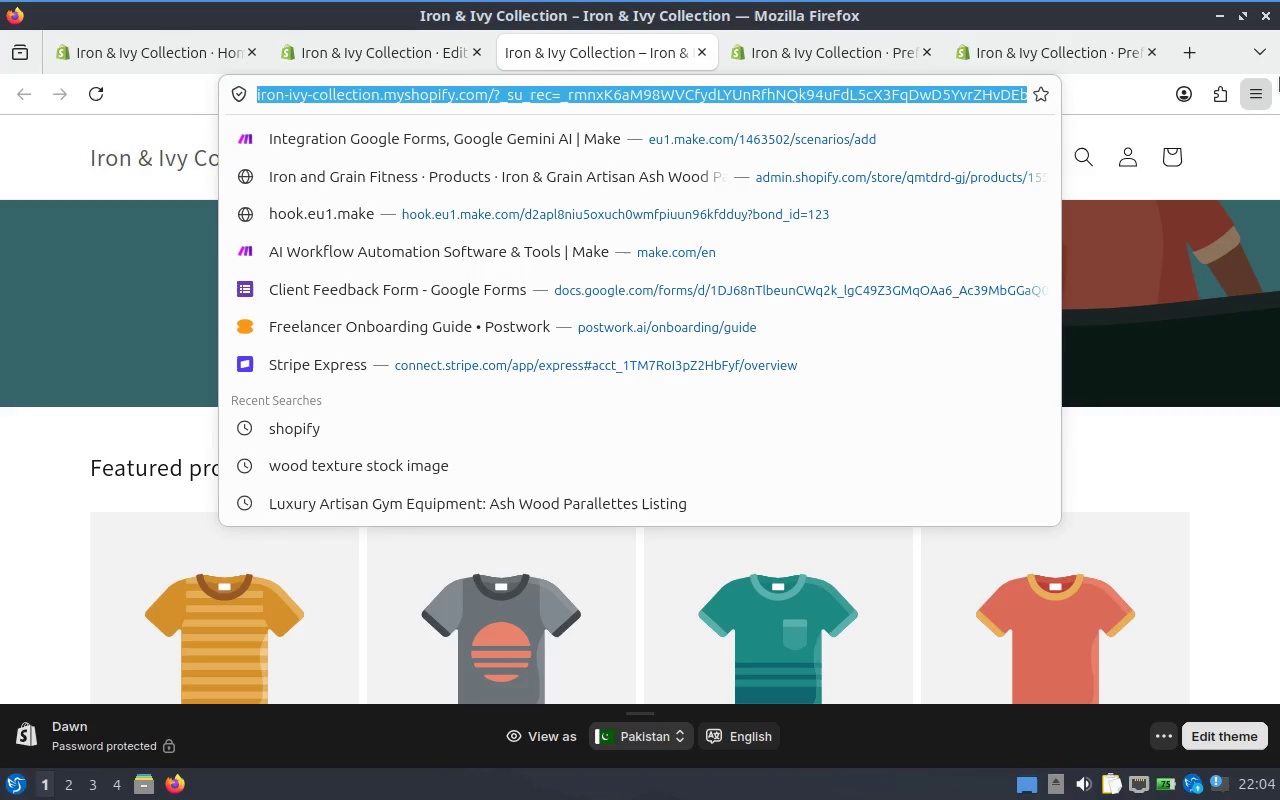 
left_click([1265, 92])
 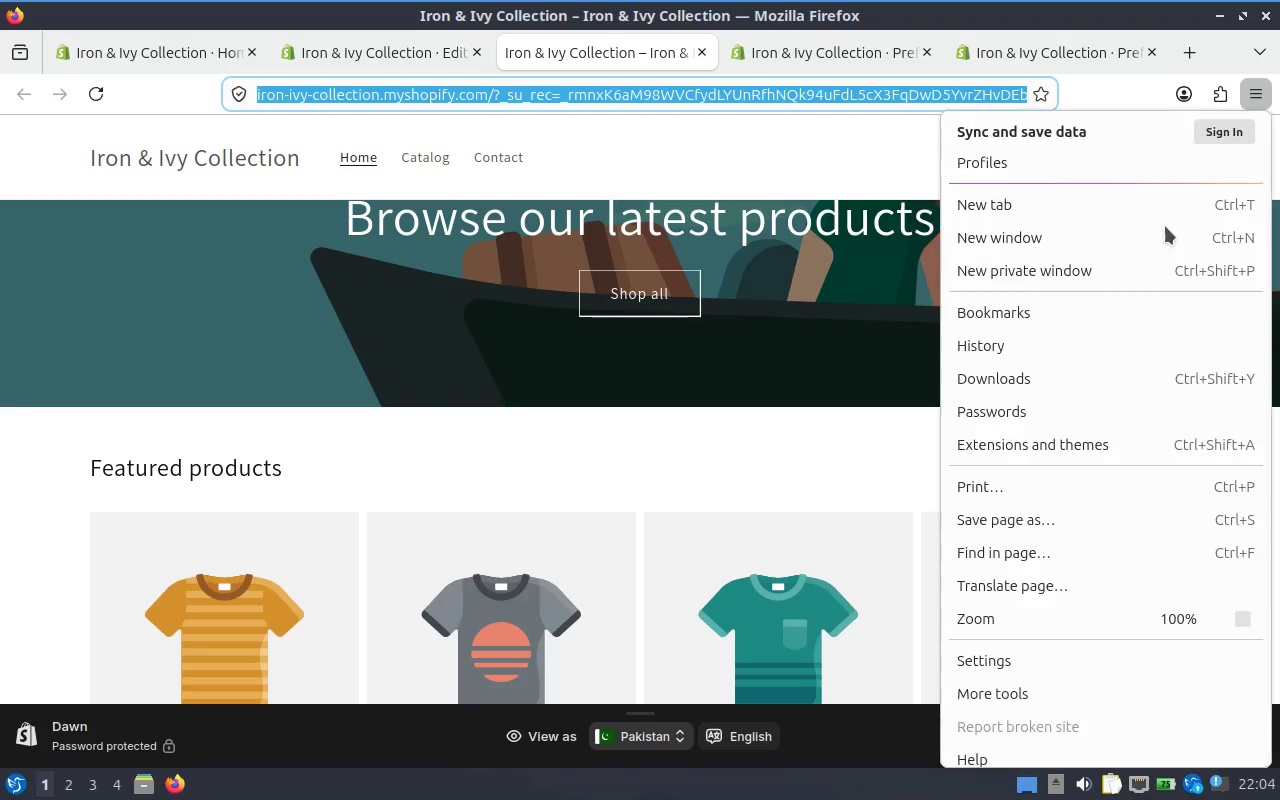 
left_click([1161, 274])
 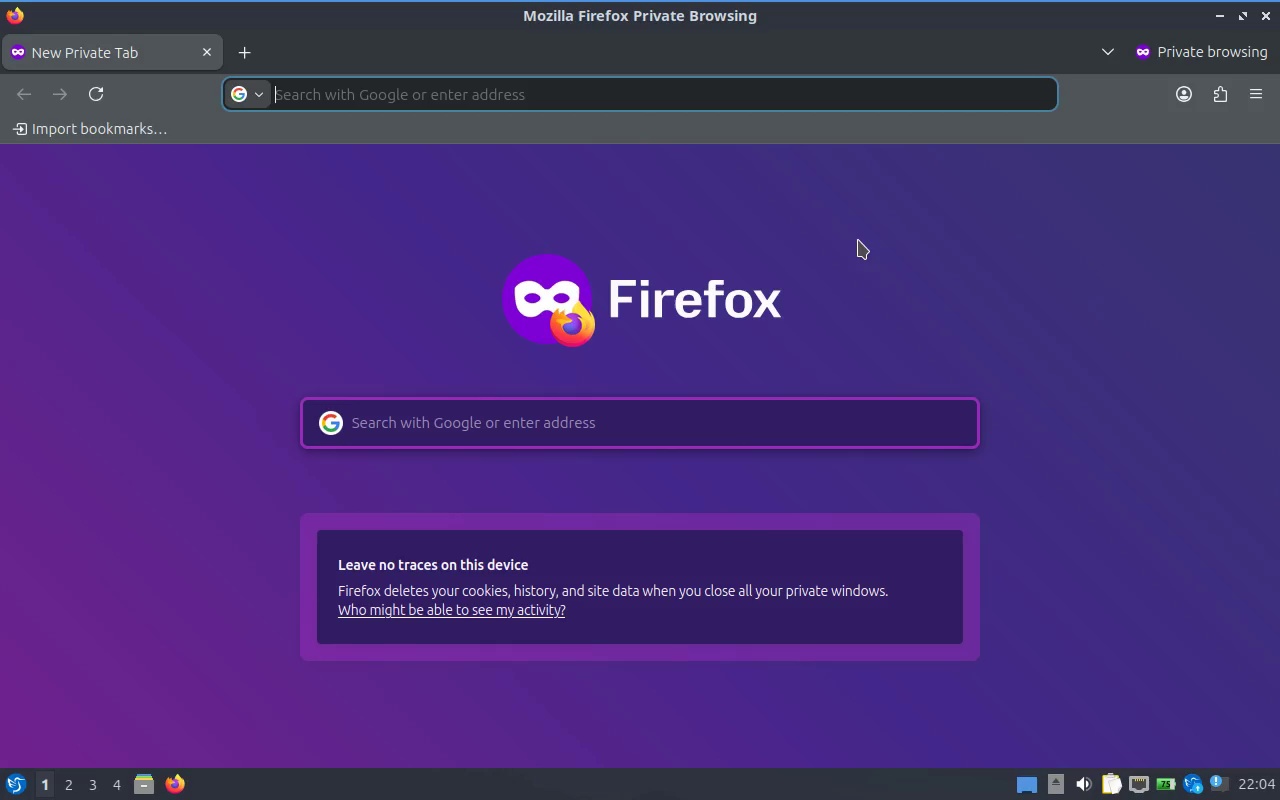 
key(Control+ControlLeft)
 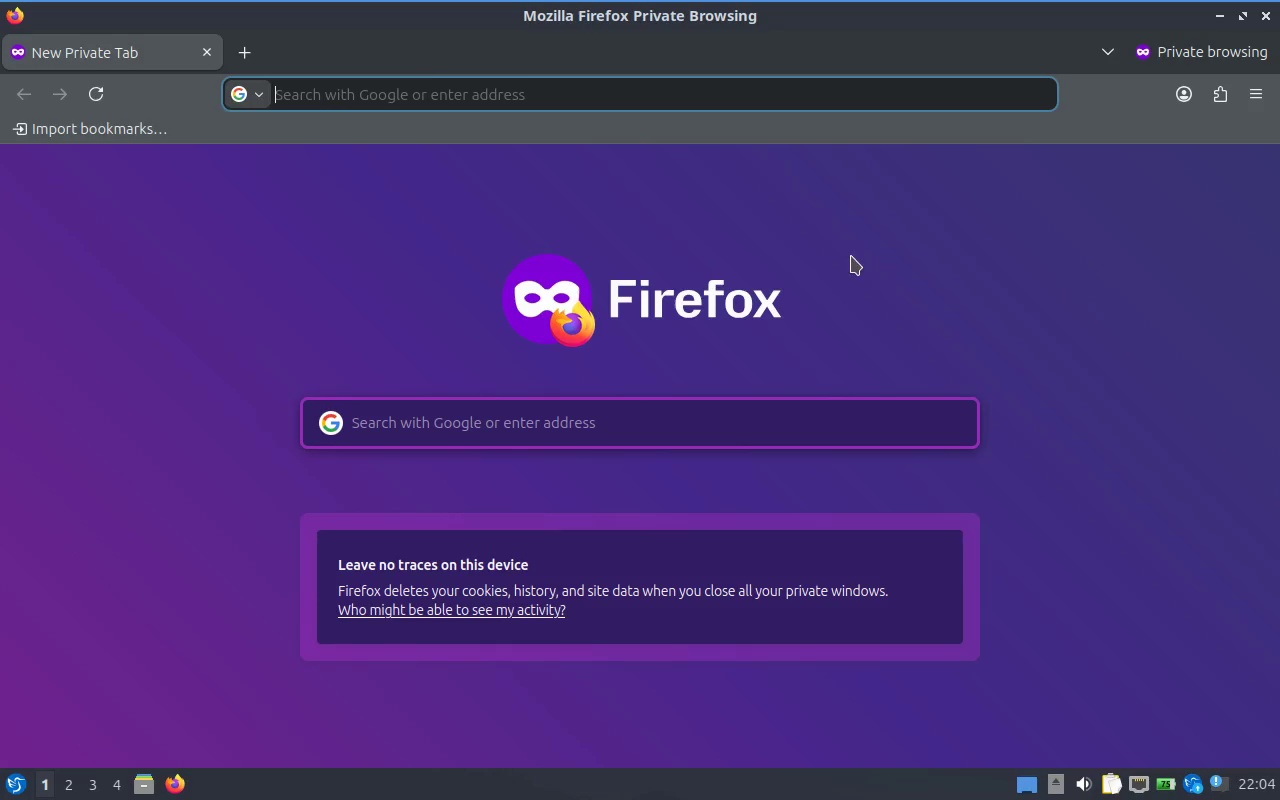 
key(Control+V)
 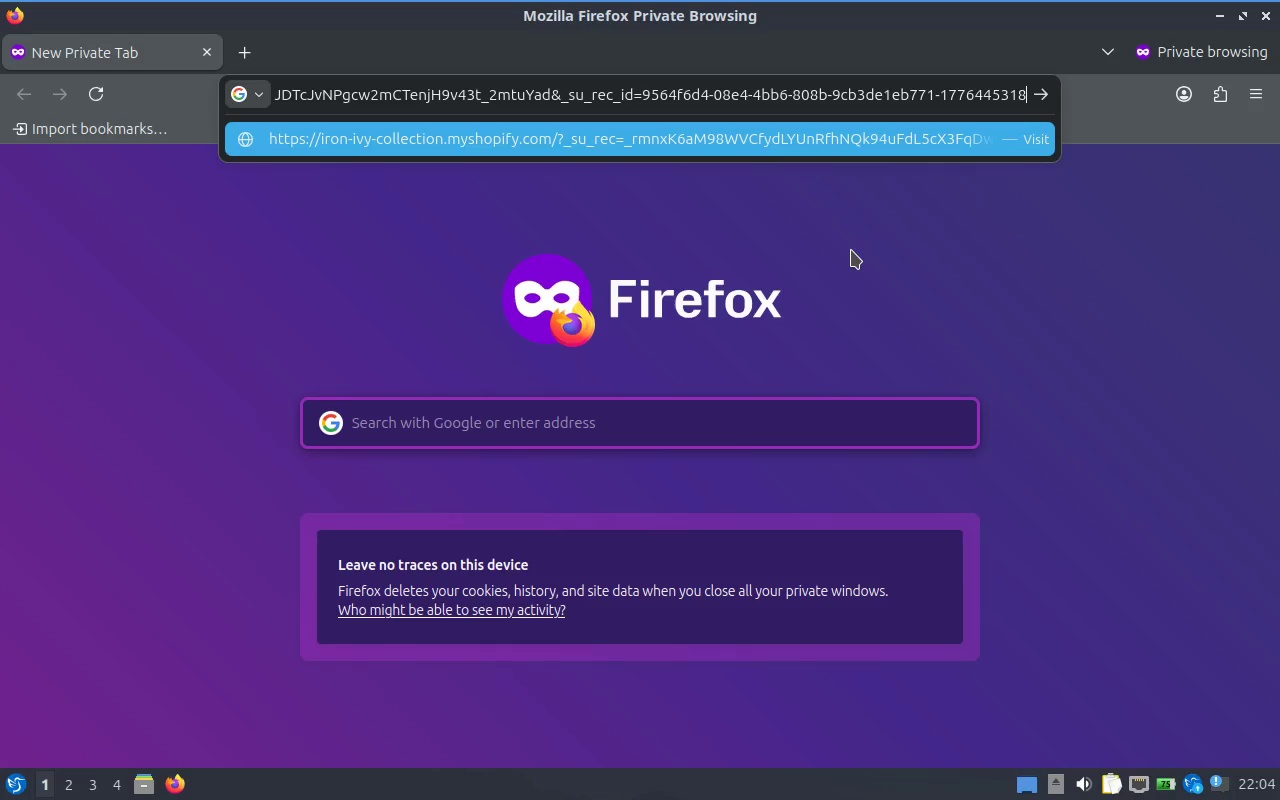 
key(Enter)
 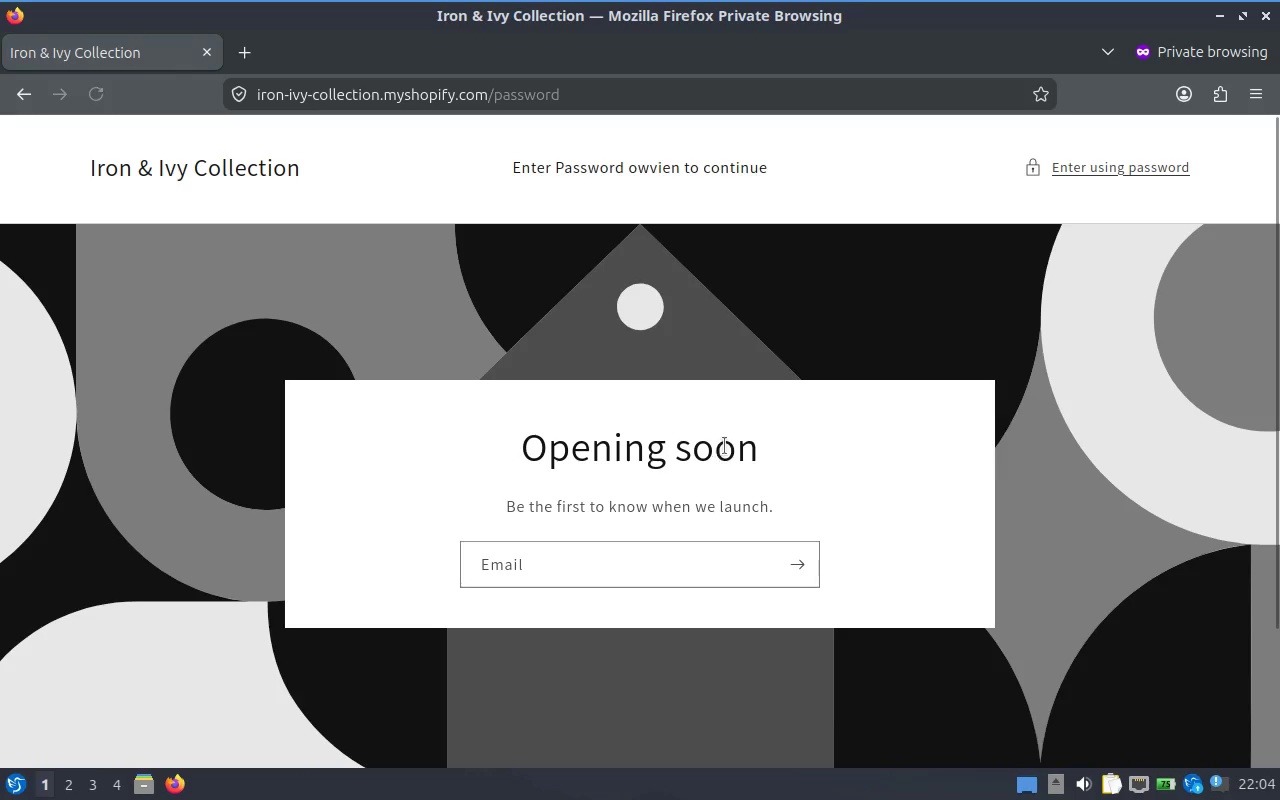 
wait(5.33)
 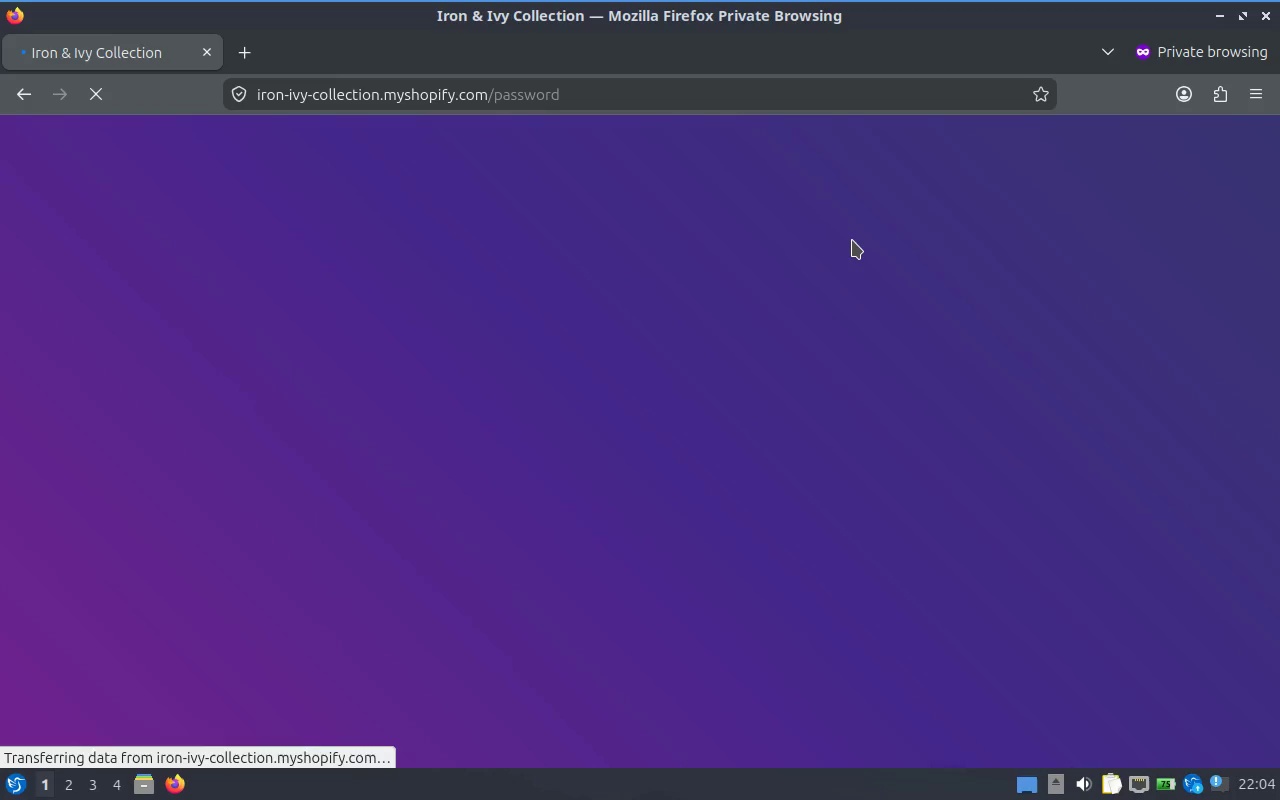 
left_click([1101, 163])
 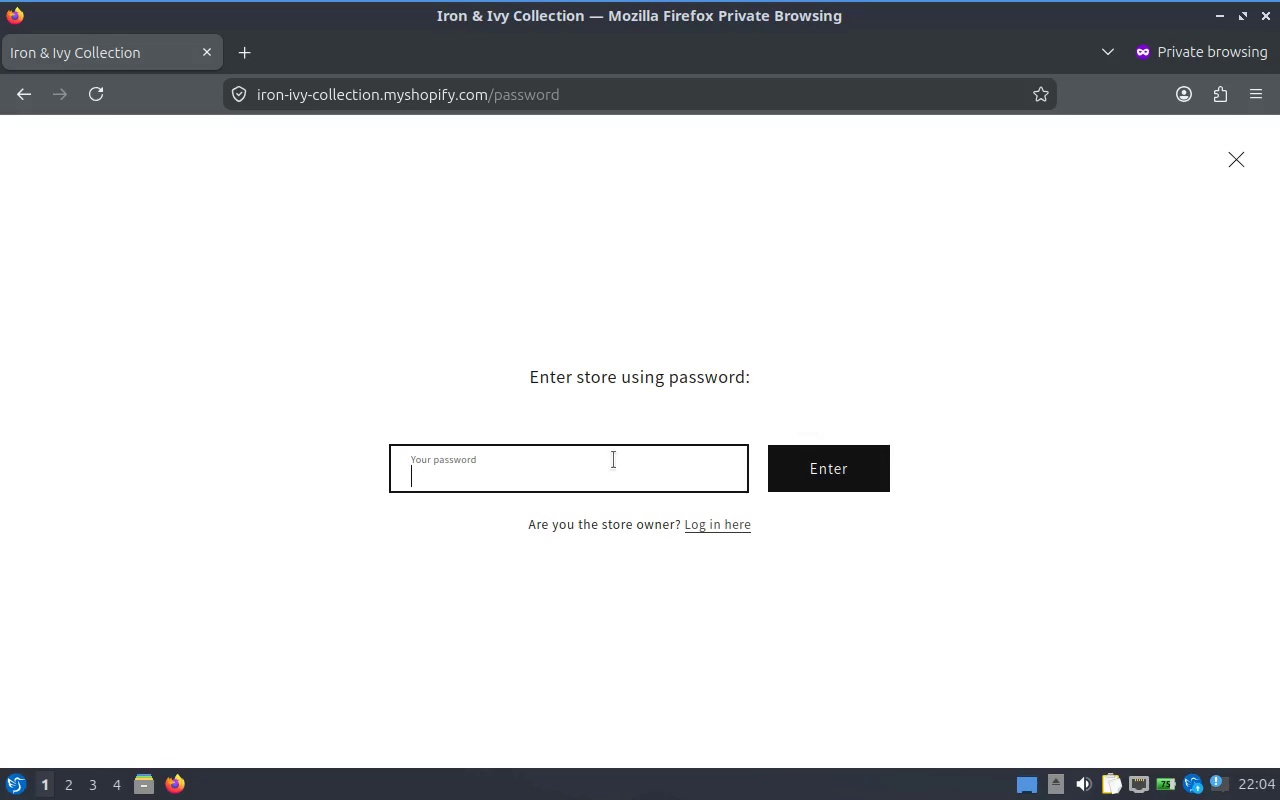 
left_click([613, 460])
 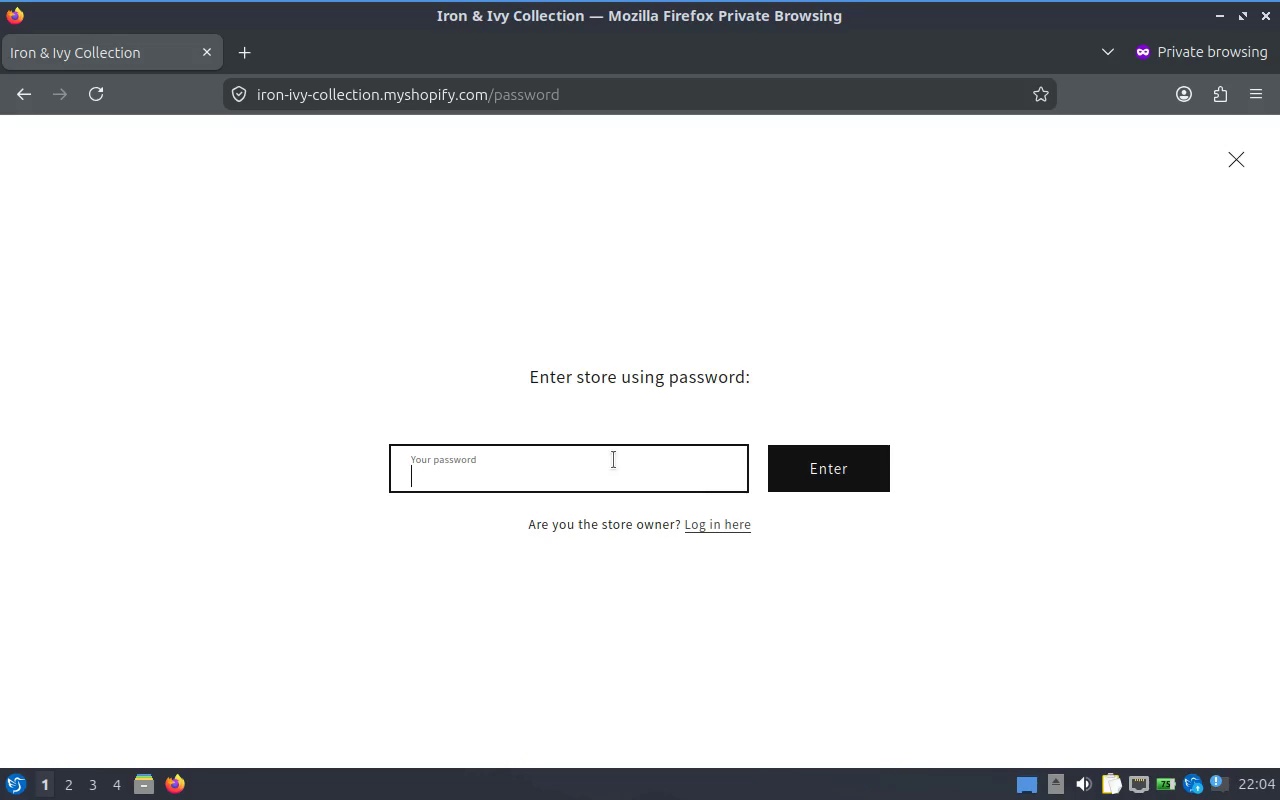 
type(ovwein)
 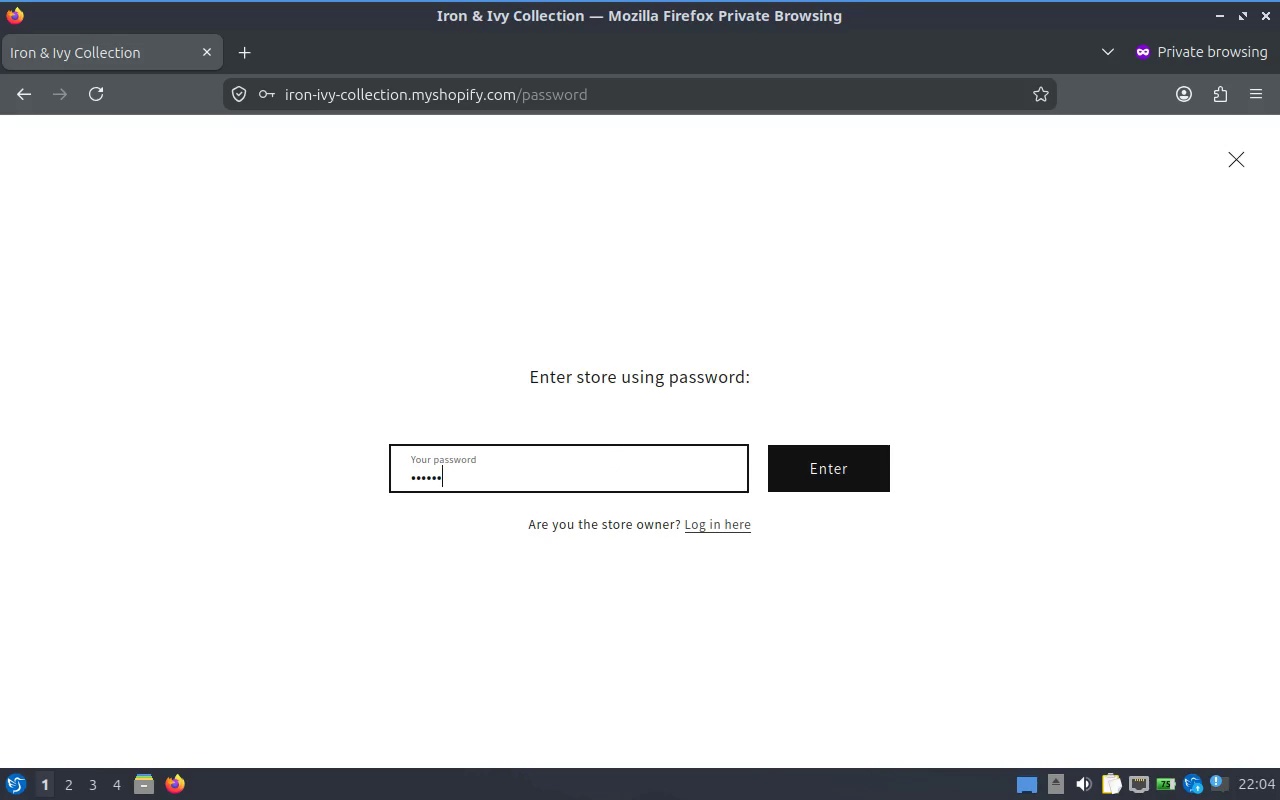 
key(Enter)
 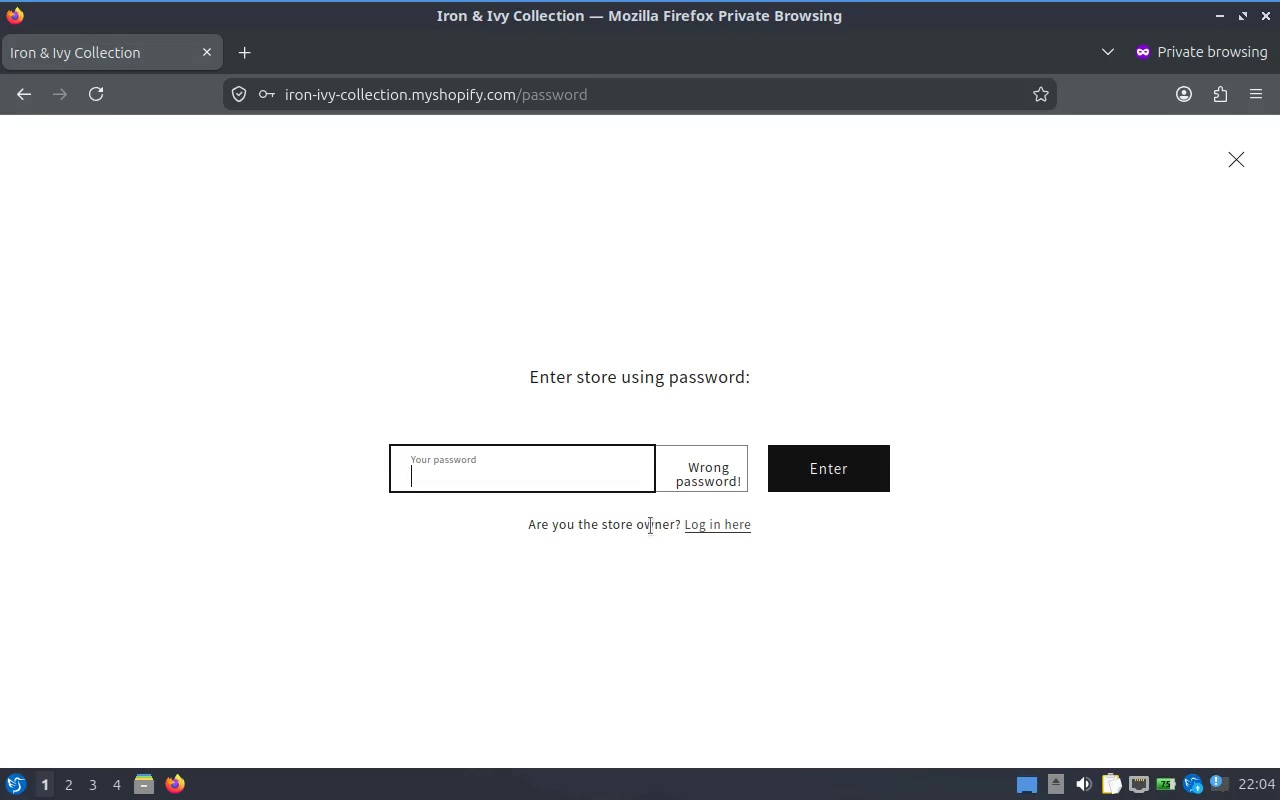 
wait(5.48)
 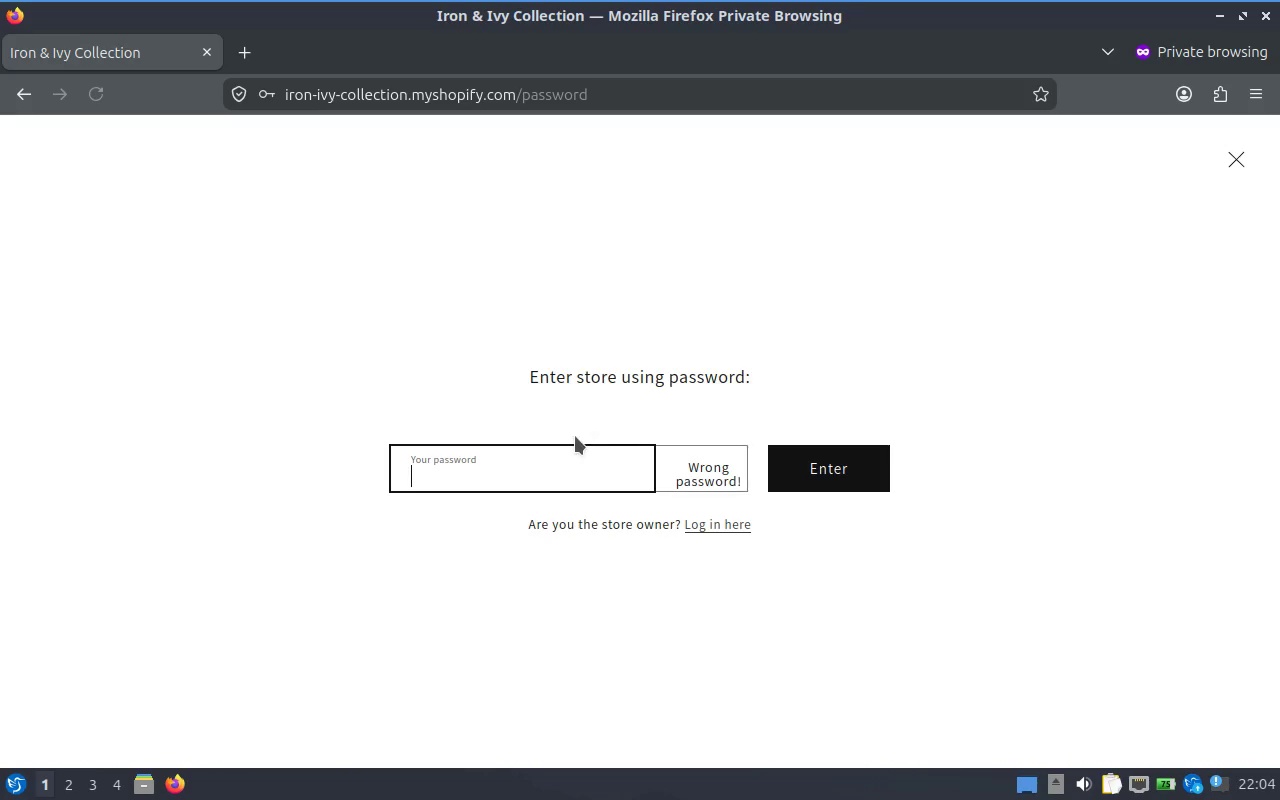 
left_click([1225, 145])
 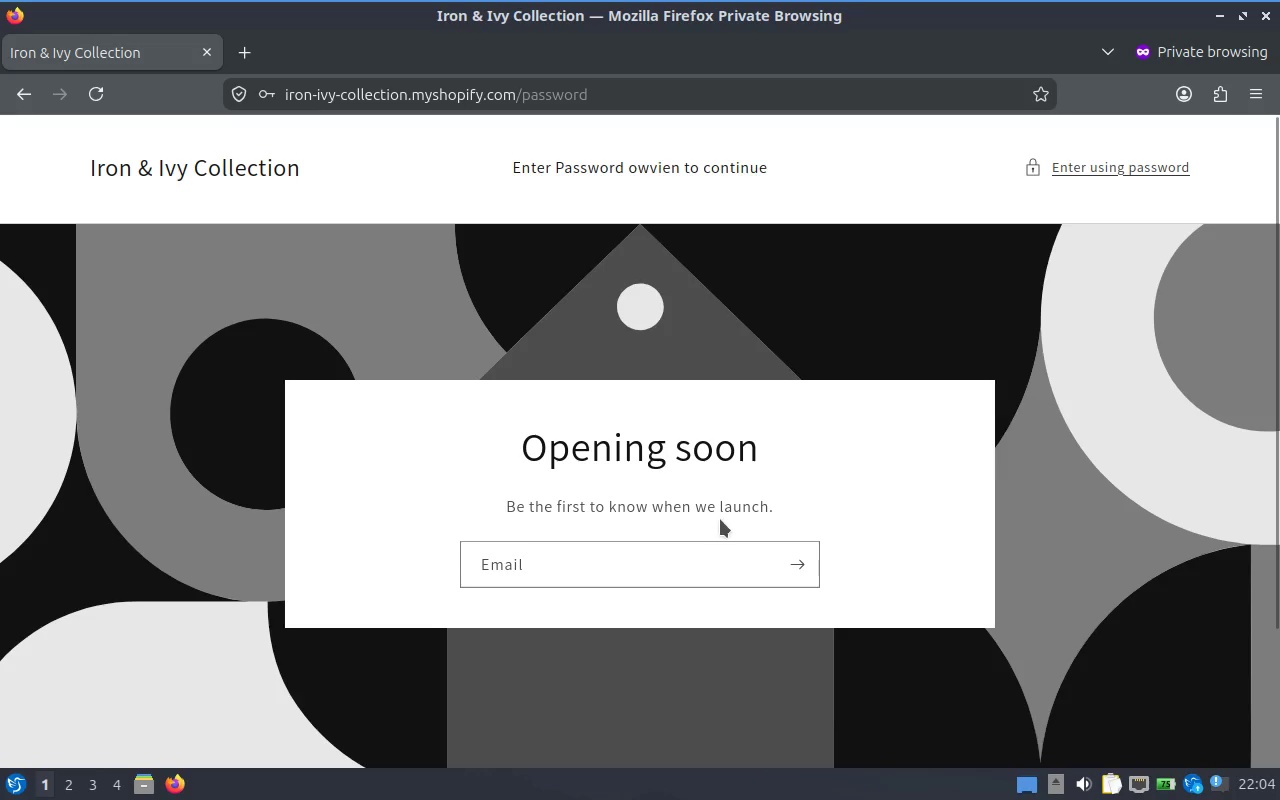 
scroll: coordinate [720, 499], scroll_direction: down, amount: 3.0
 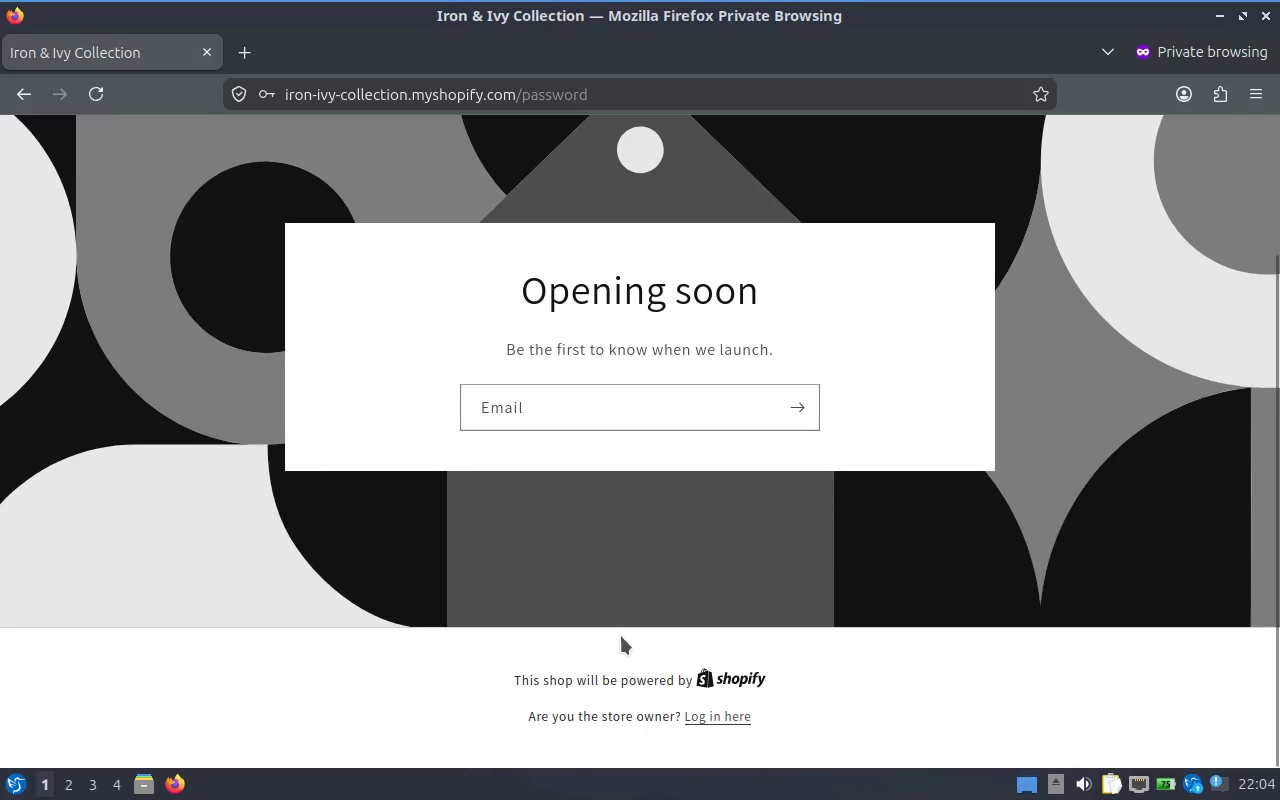 
scroll: coordinate [659, 536], scroll_direction: up, amount: 3.0
 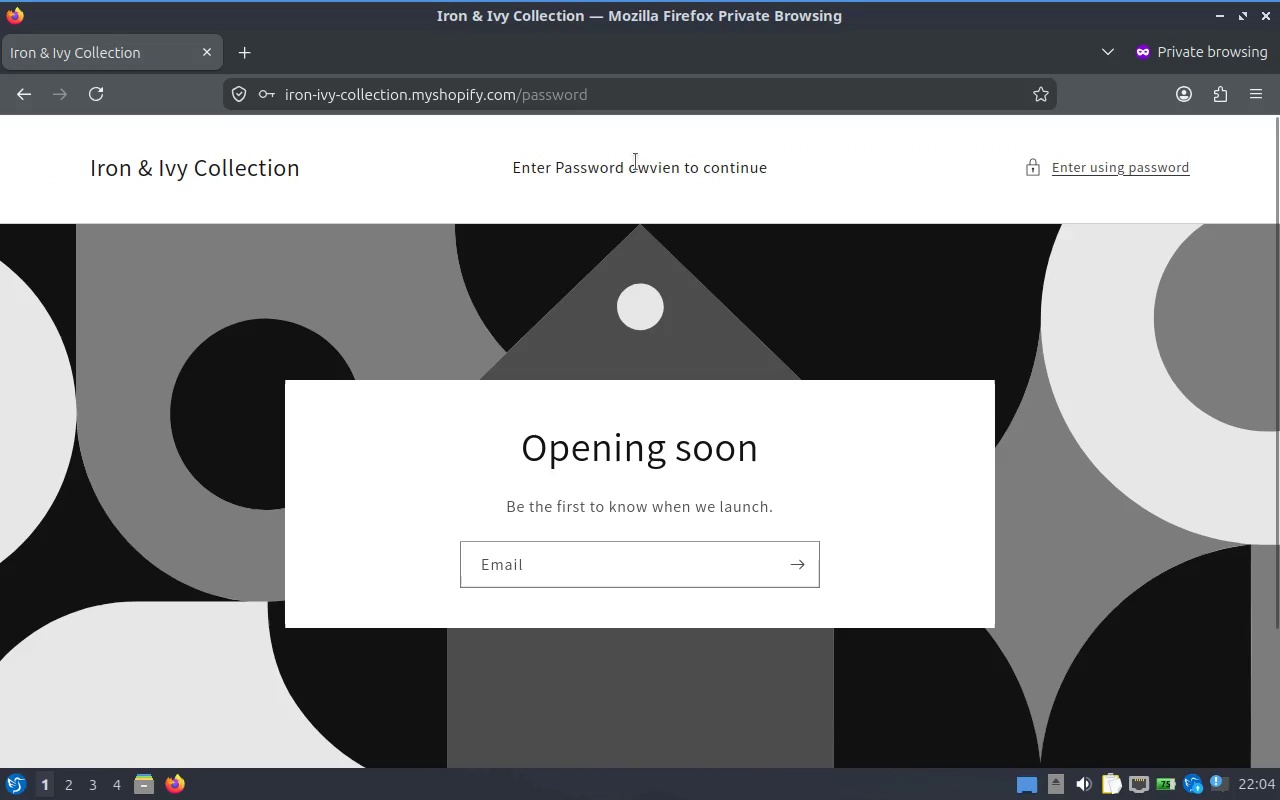 
double_click([642, 158])
 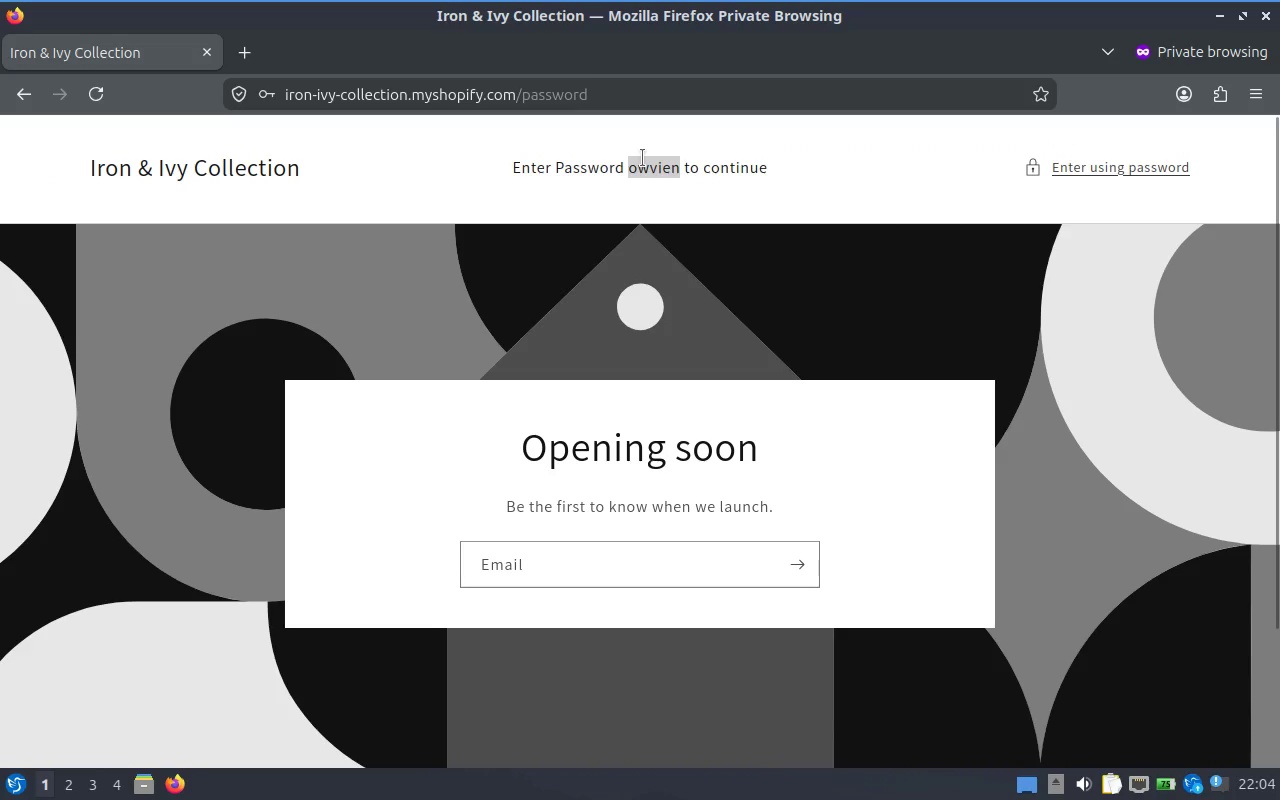 
key(Control+ControlLeft)
 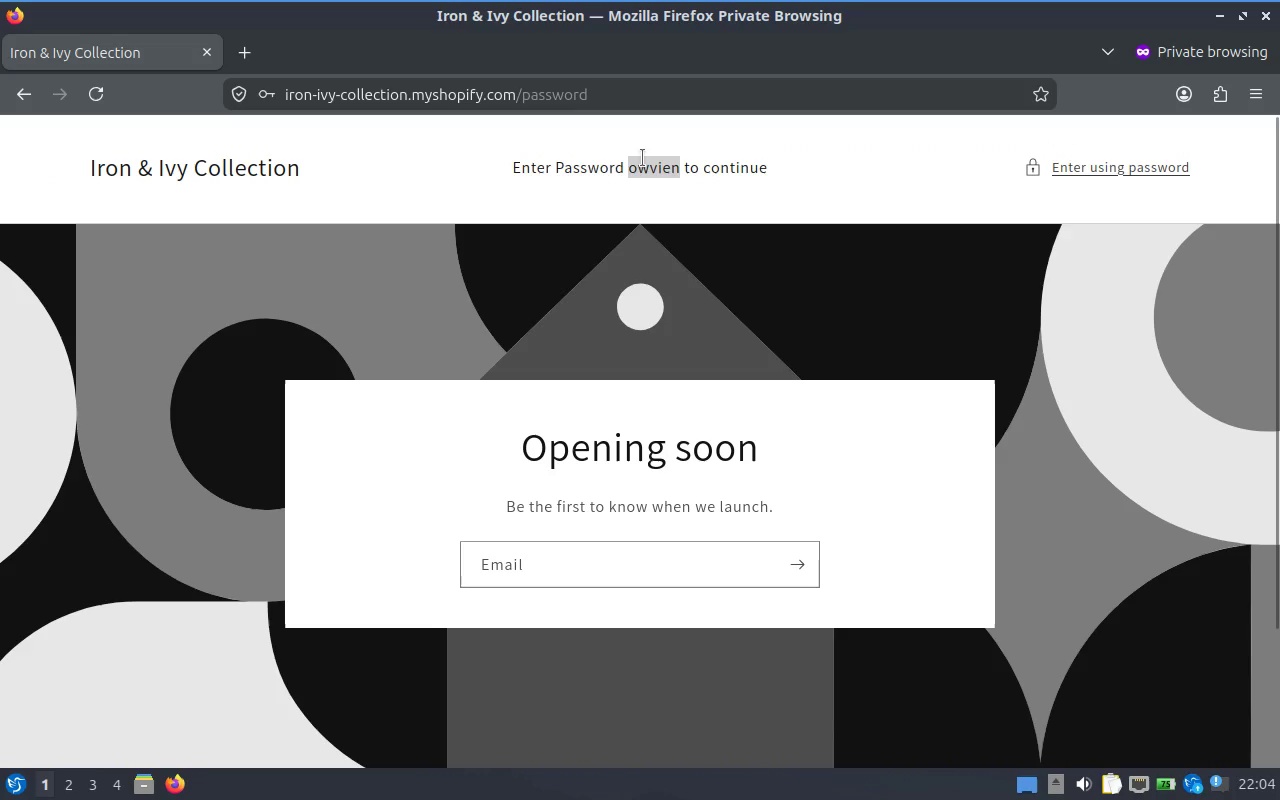 
key(Control+C)
 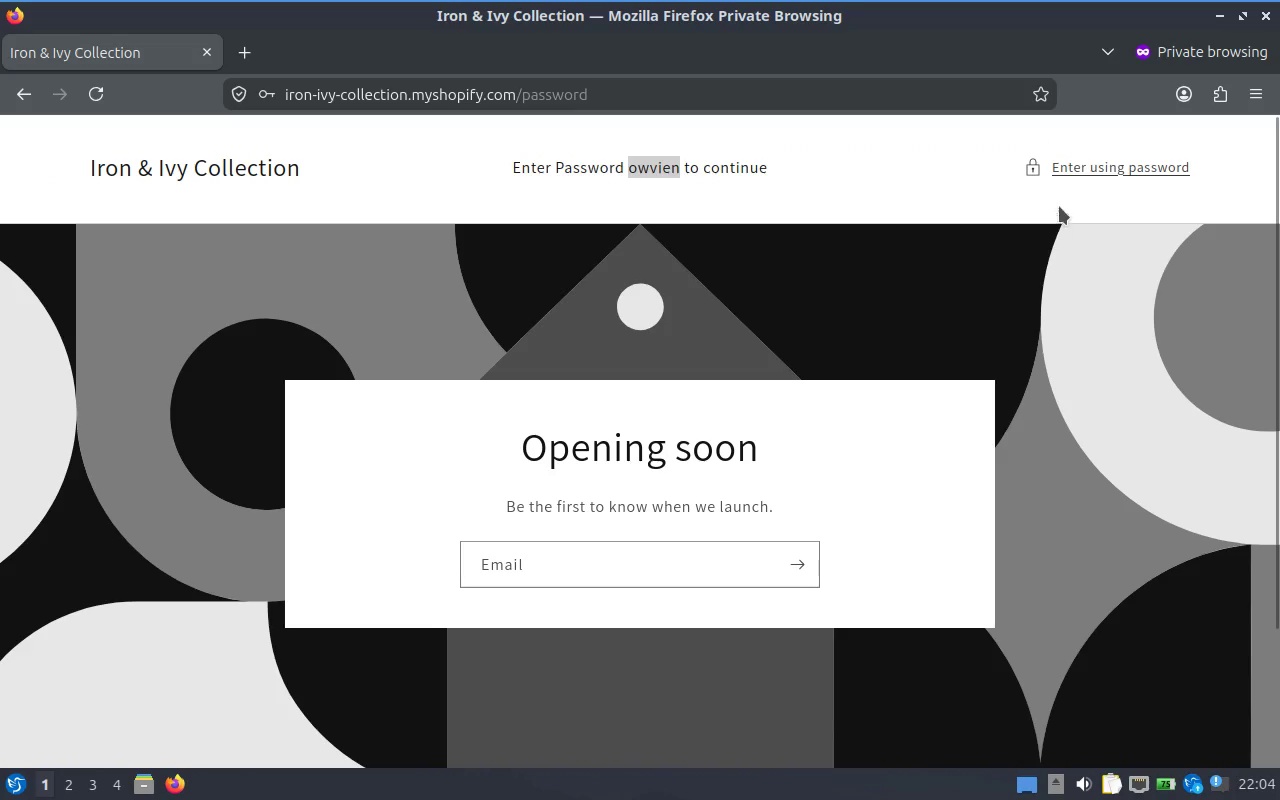 
left_click([1067, 164])
 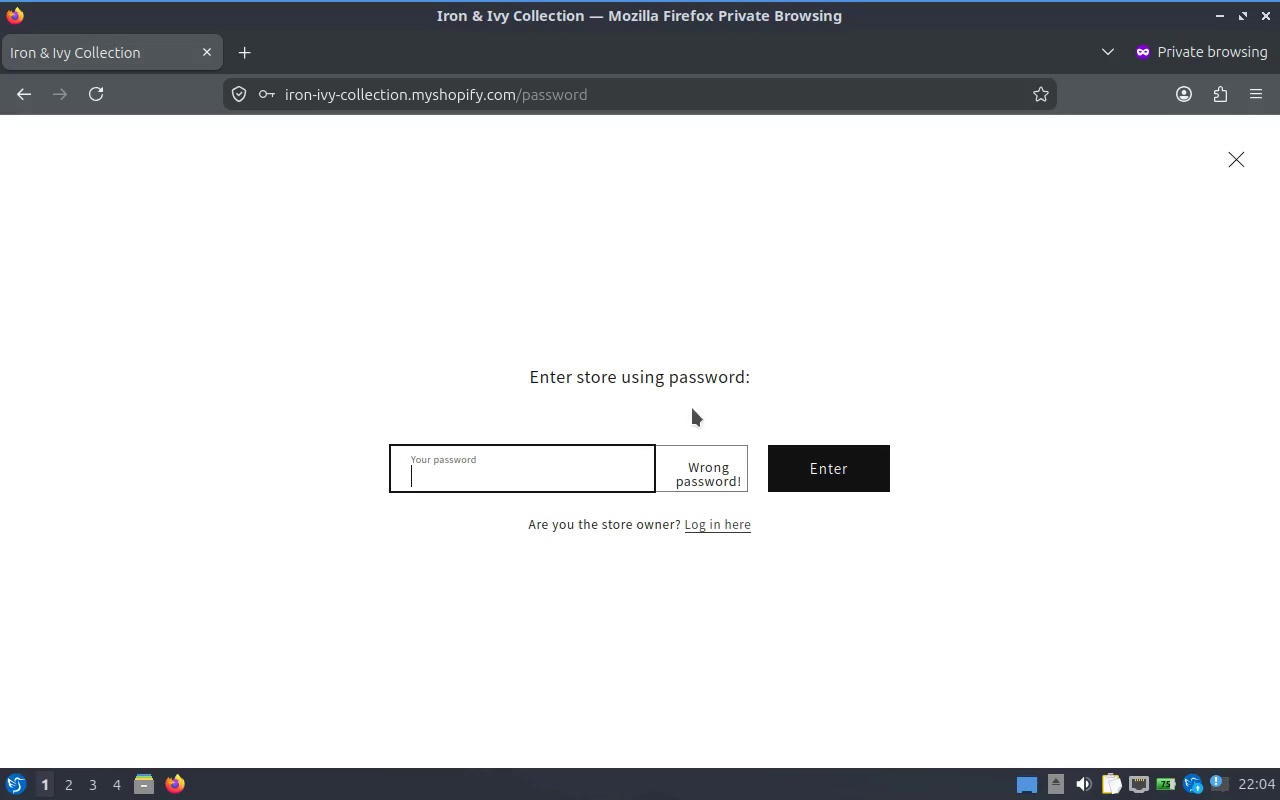 
key(Control+ControlLeft)
 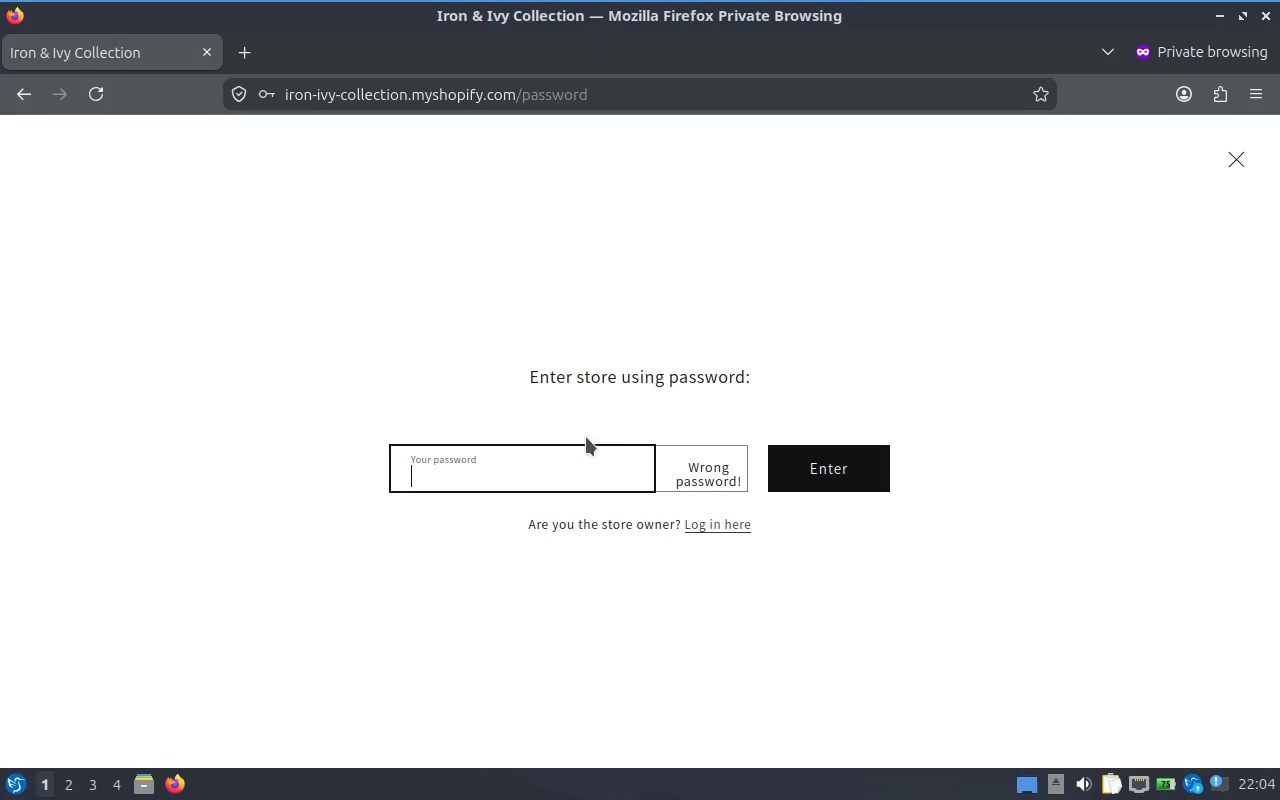 
key(Control+V)
 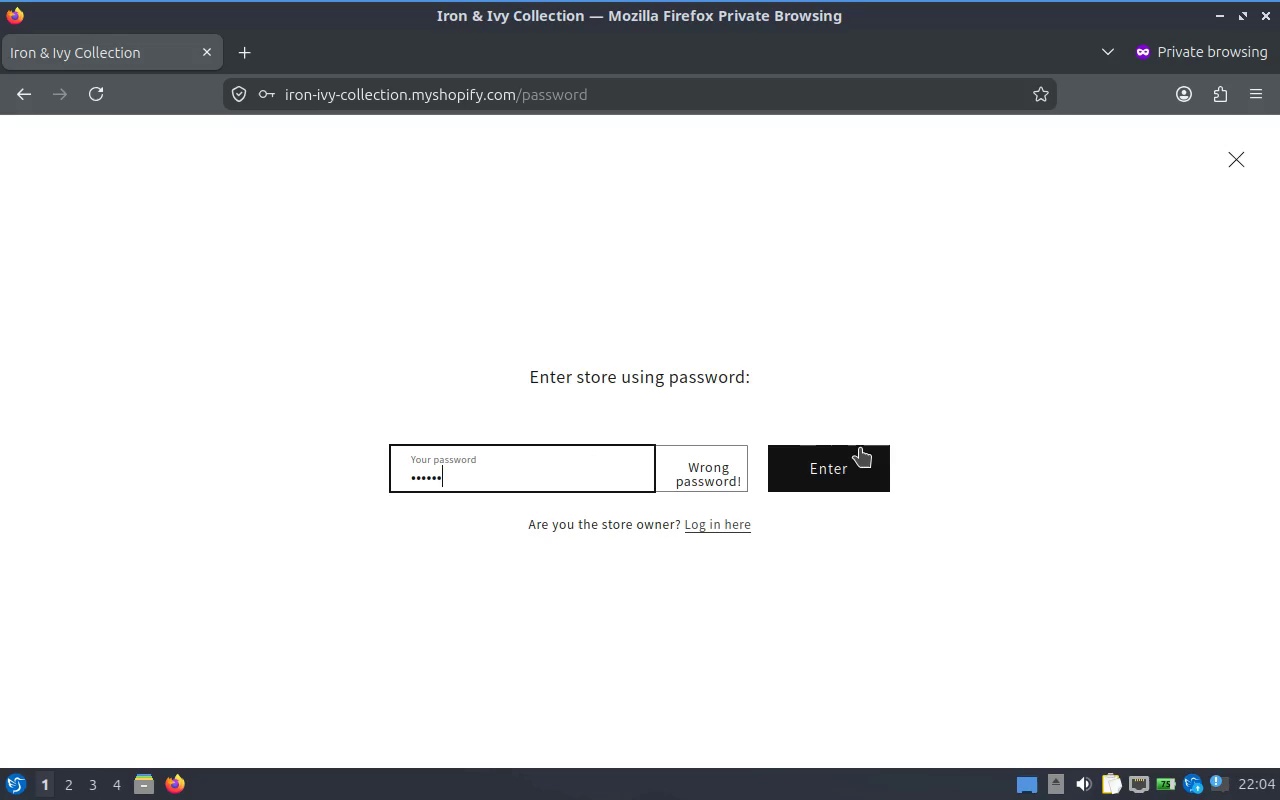 
left_click([863, 453])
 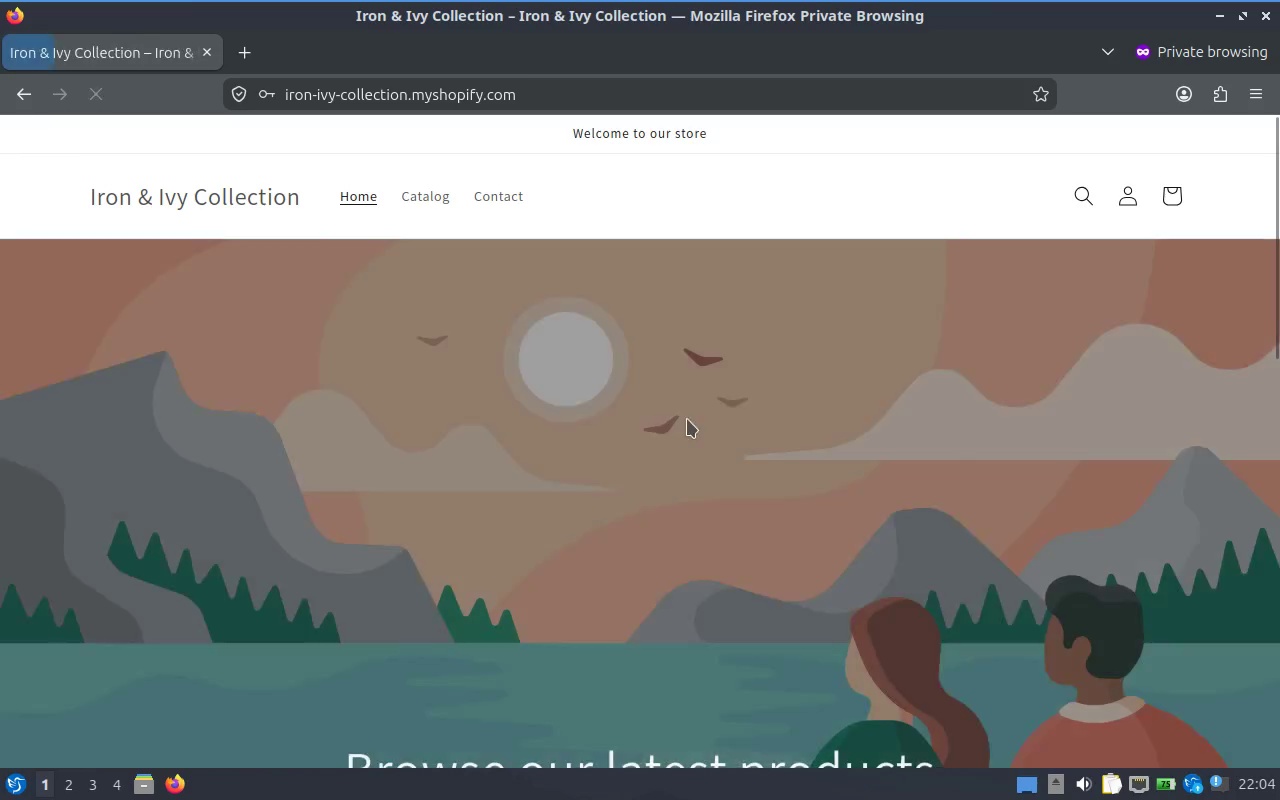 
scroll: coordinate [518, 358], scroll_direction: down, amount: 7.0
 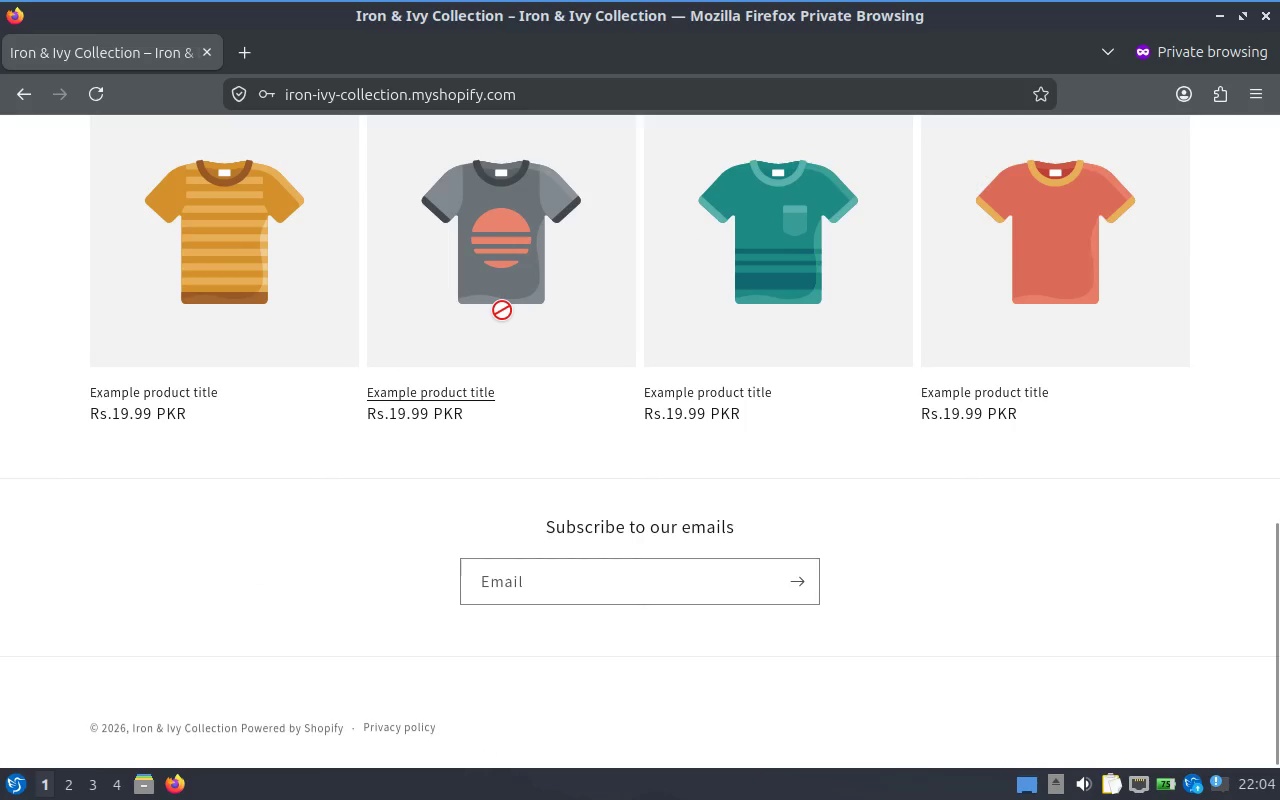 
left_click([502, 311])
 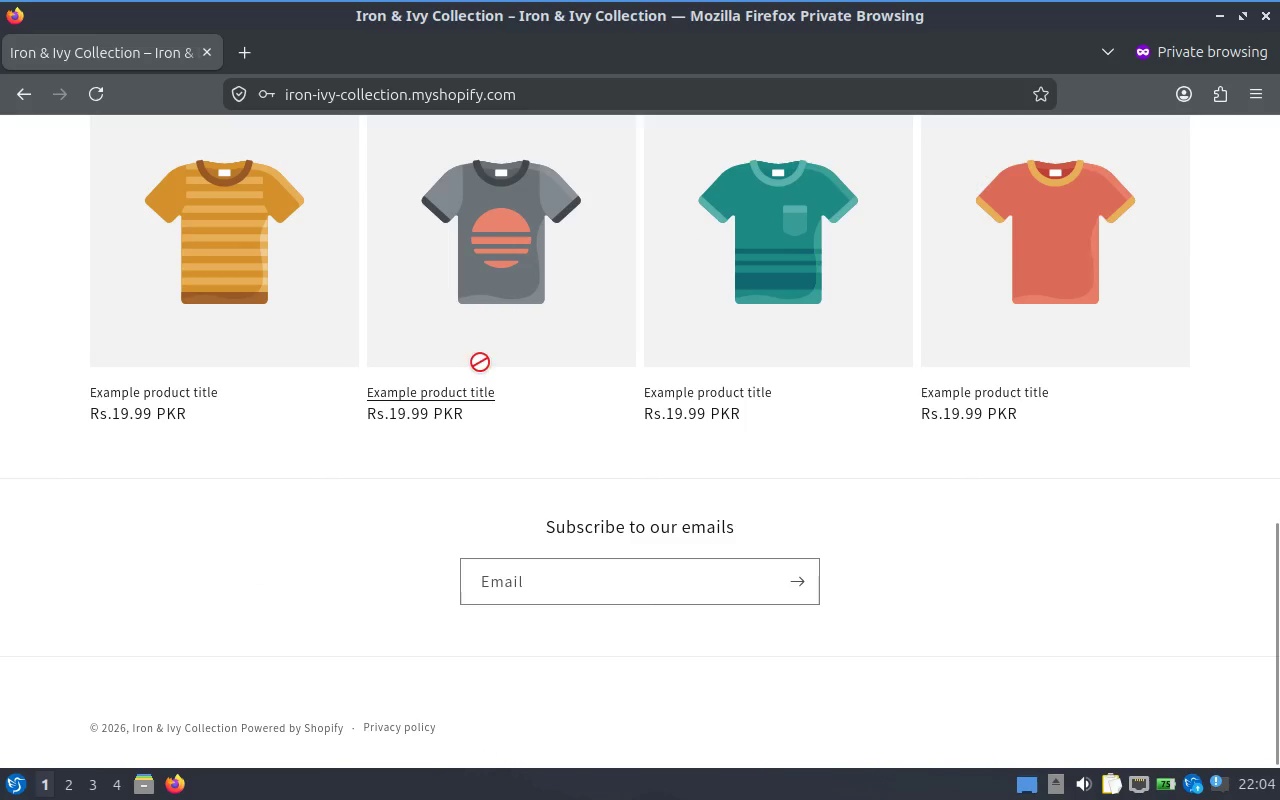 
scroll: coordinate [474, 399], scroll_direction: down, amount: 2.0
 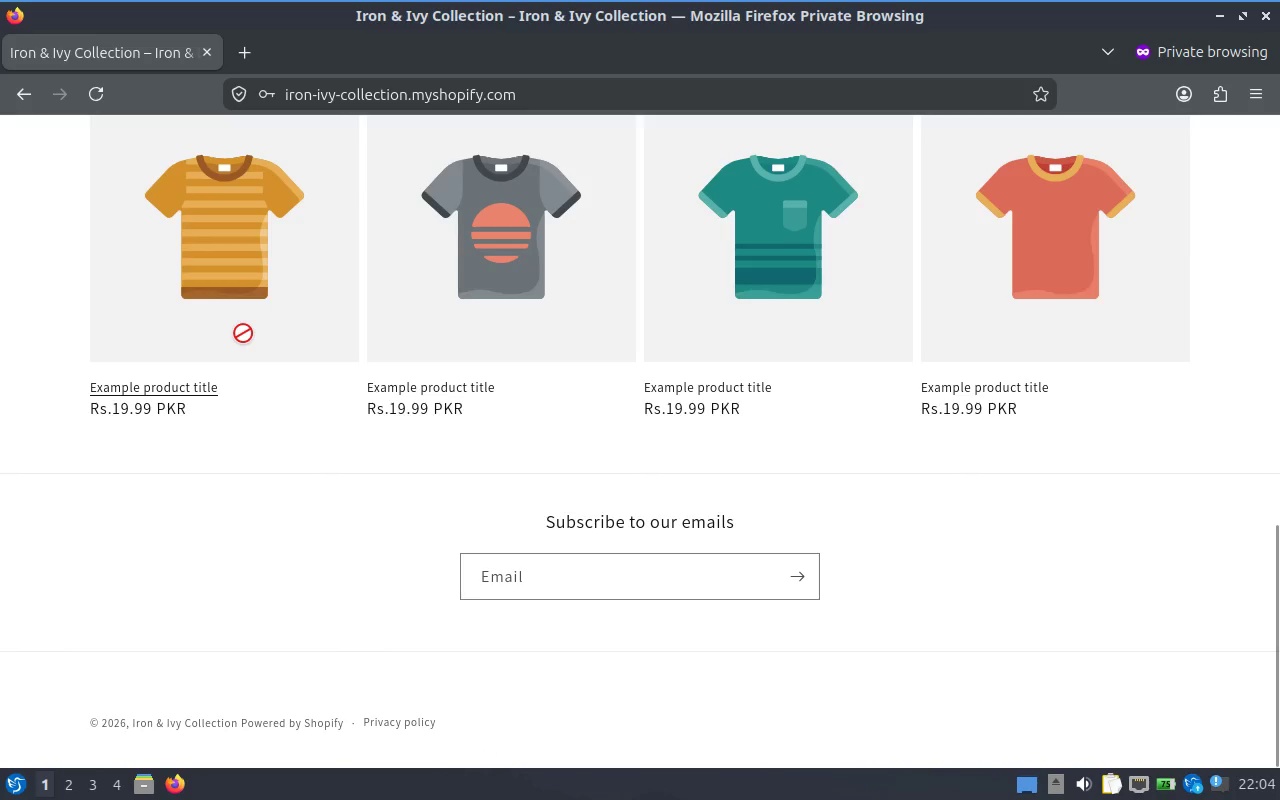 
left_click([243, 334])
 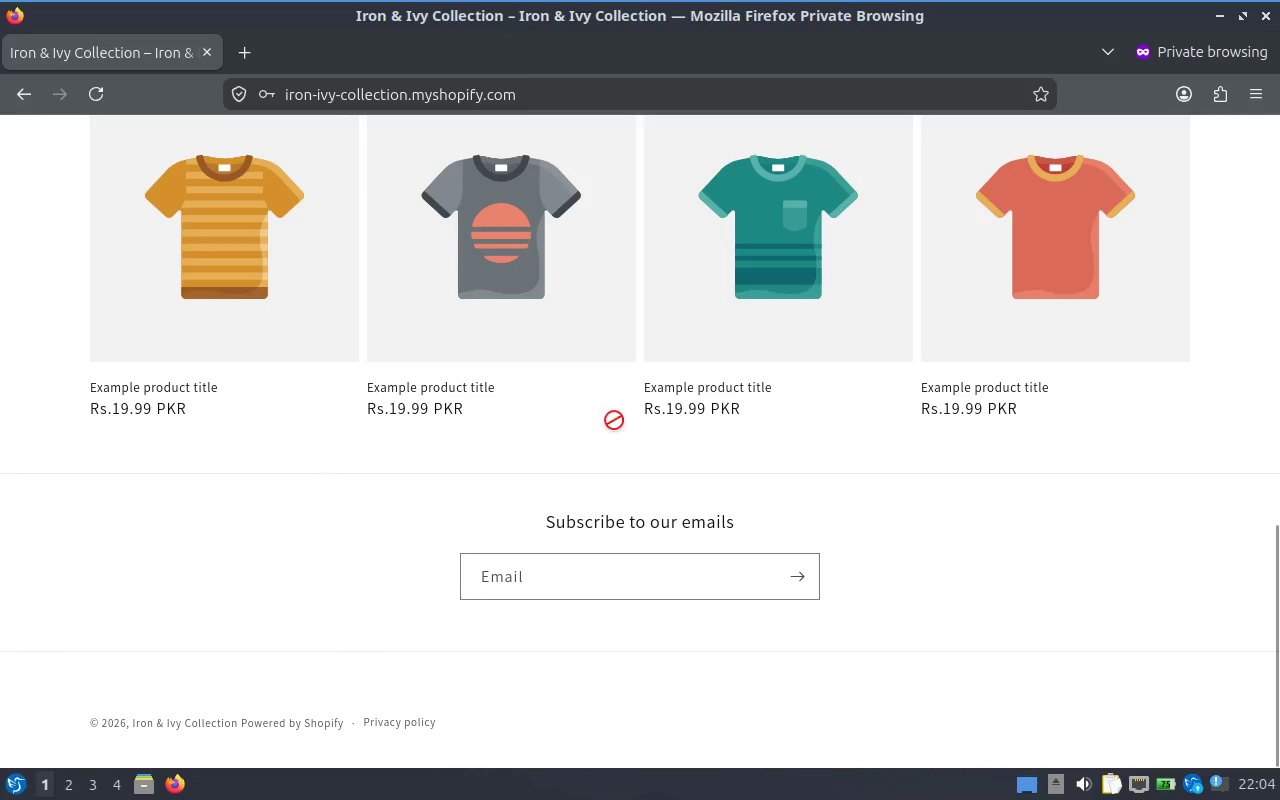 
left_click([792, 355])
 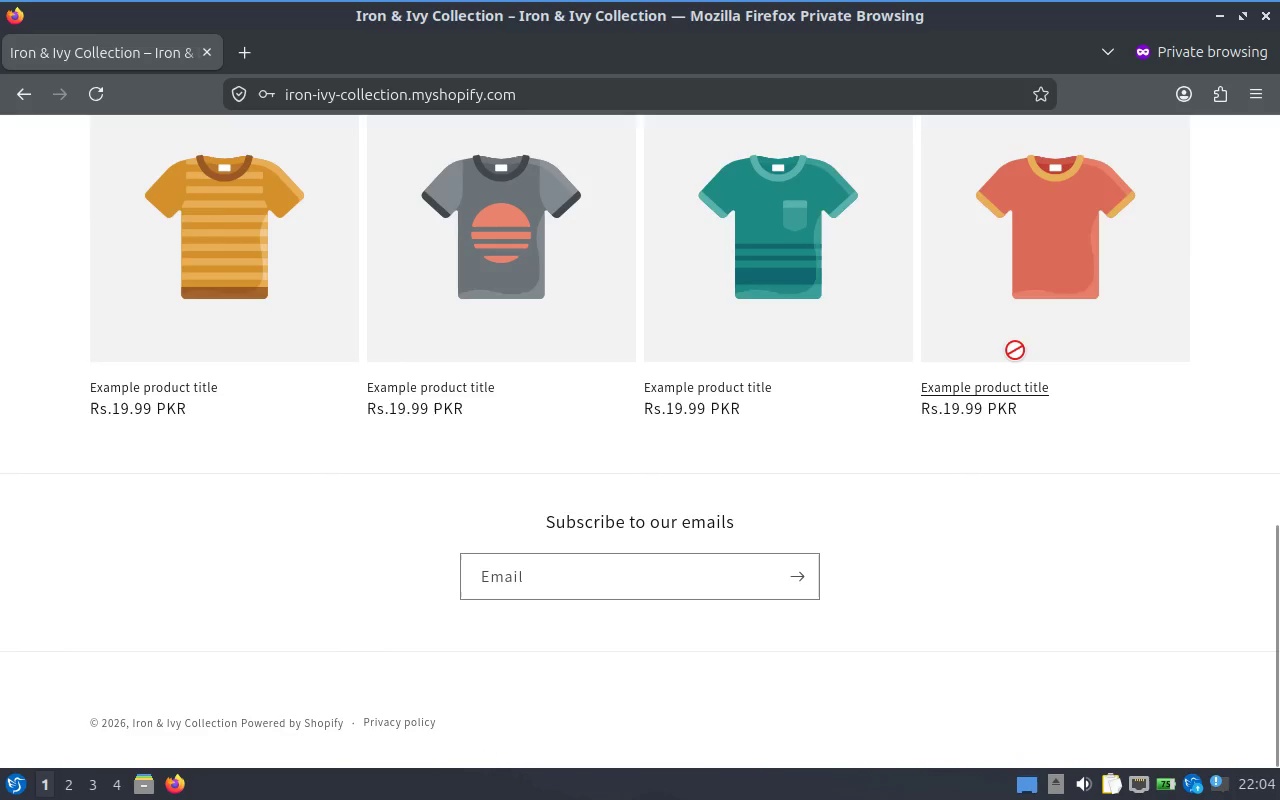 
scroll: coordinate [1015, 357], scroll_direction: up, amount: 5.0
 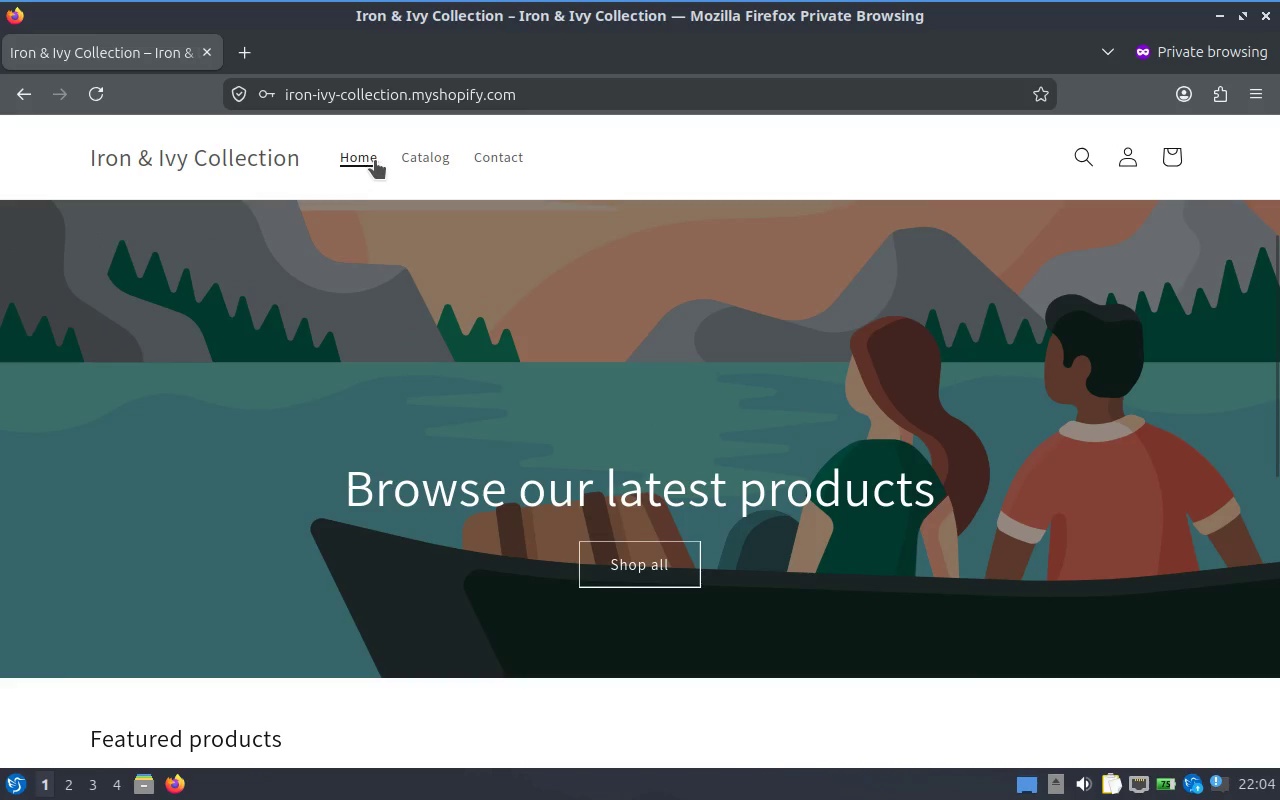 
left_click([407, 160])
 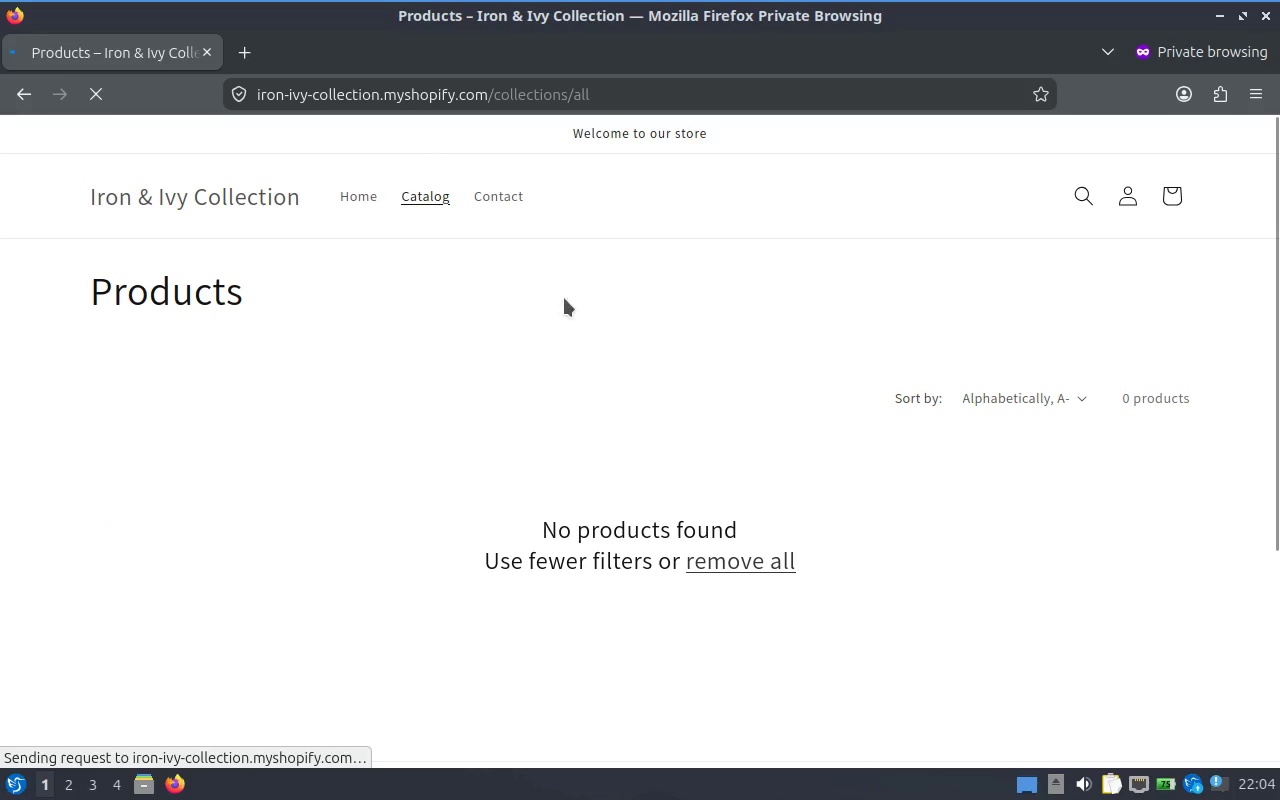 
scroll: coordinate [760, 361], scroll_direction: down, amount: 4.0
 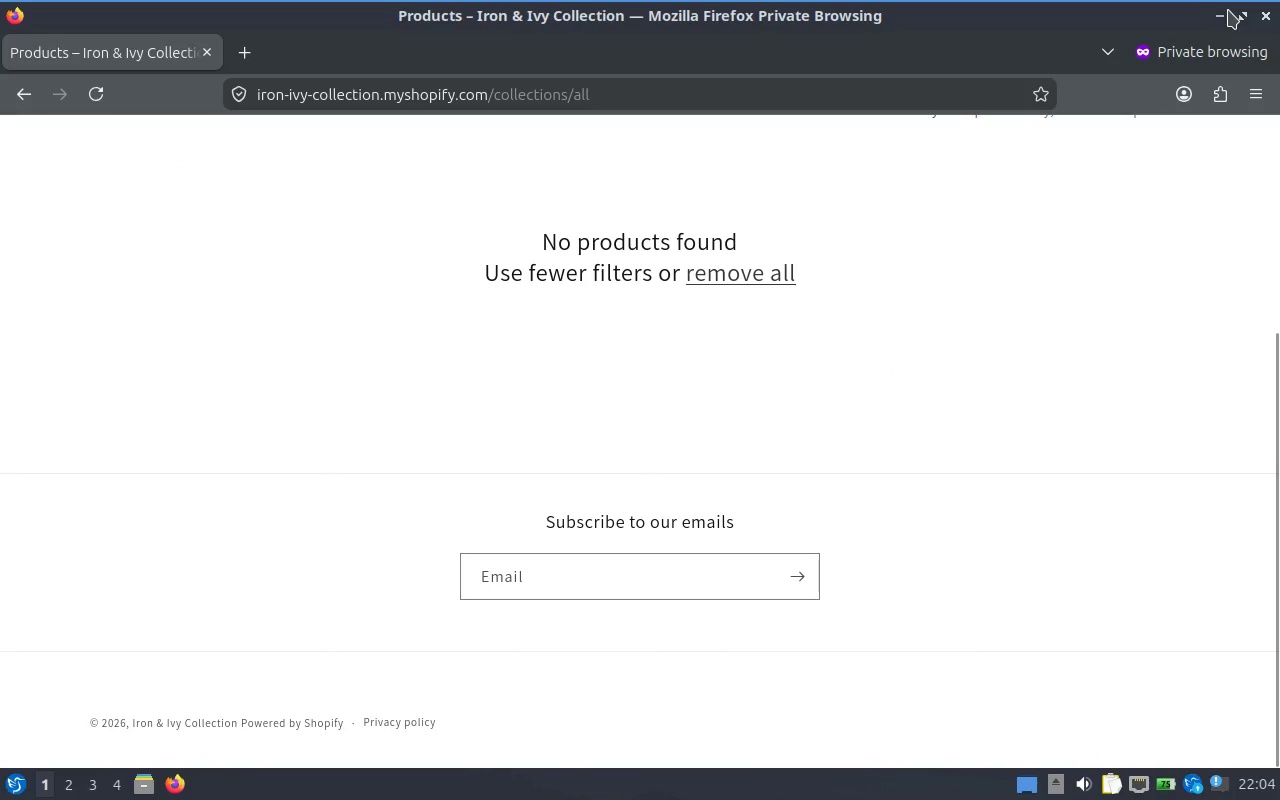 
left_click([1216, 10])
 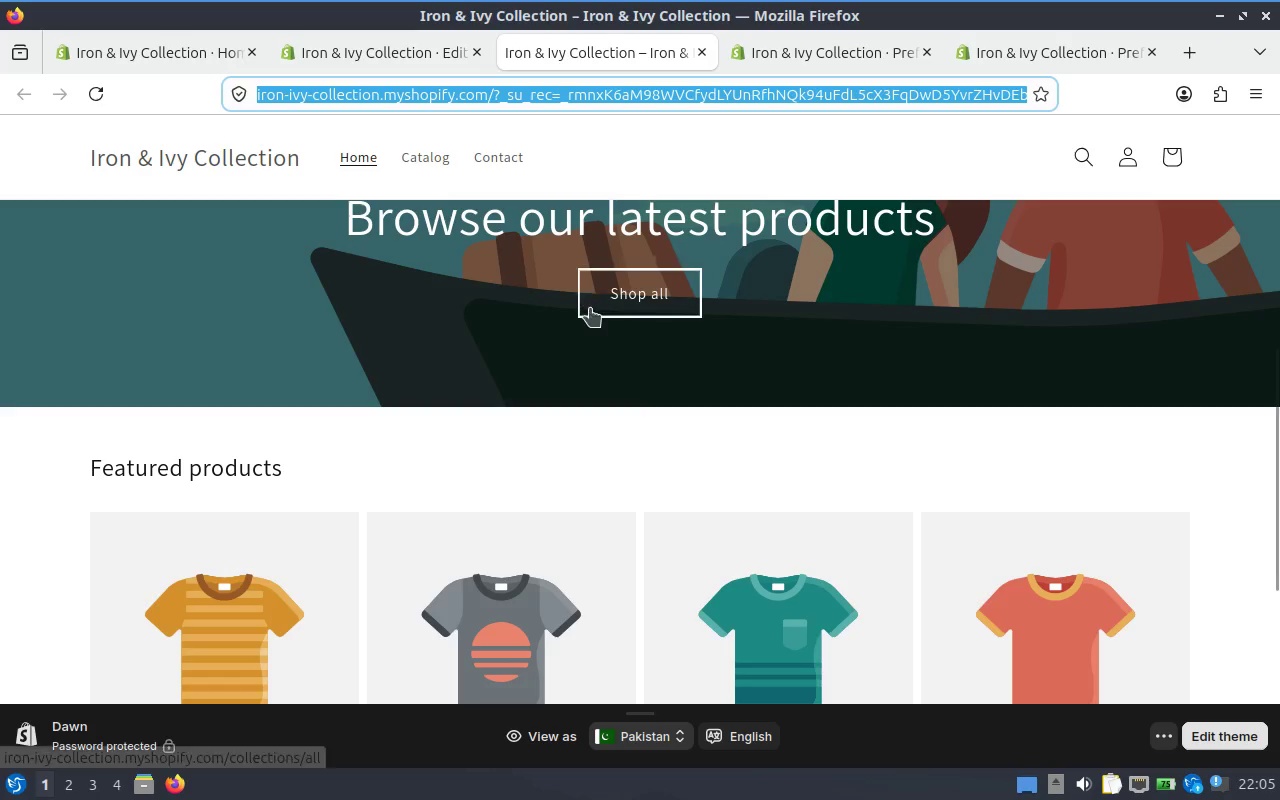 
scroll: coordinate [600, 326], scroll_direction: up, amount: 5.0
 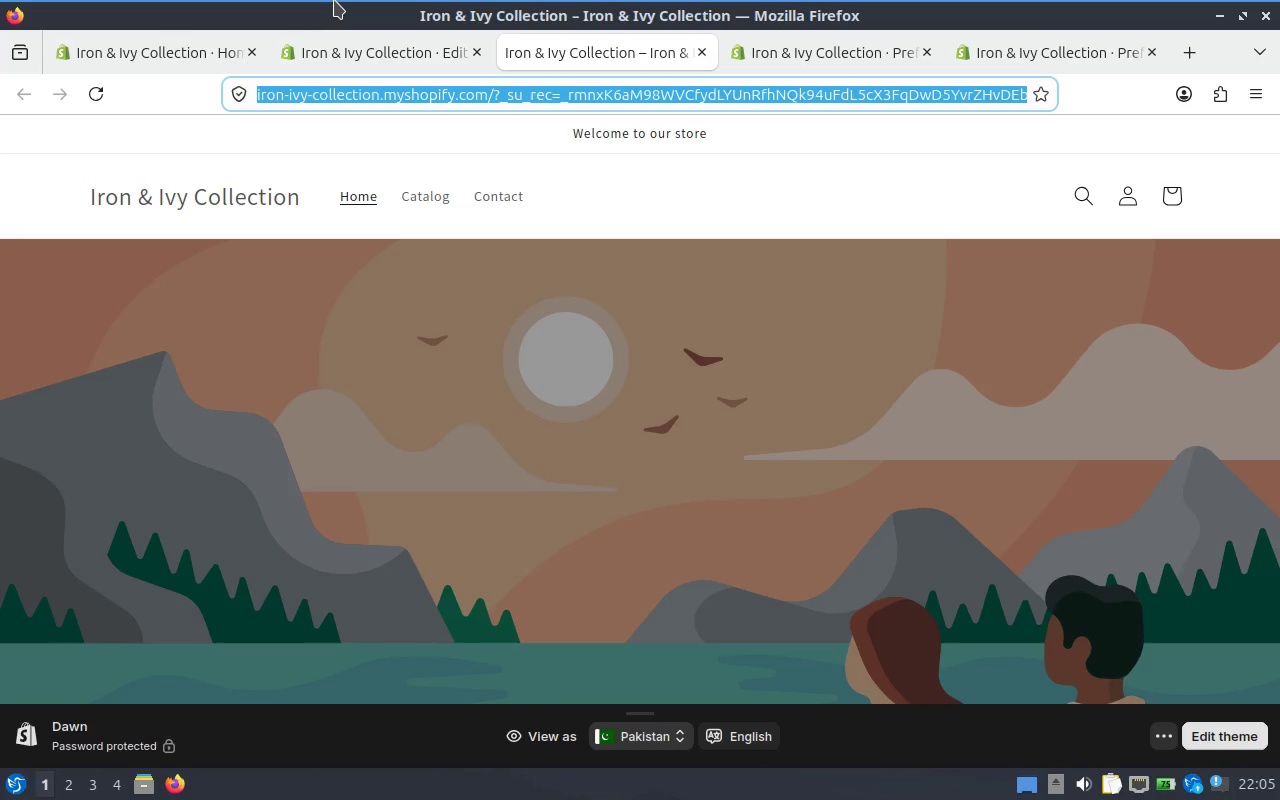 
wait(61.13)
 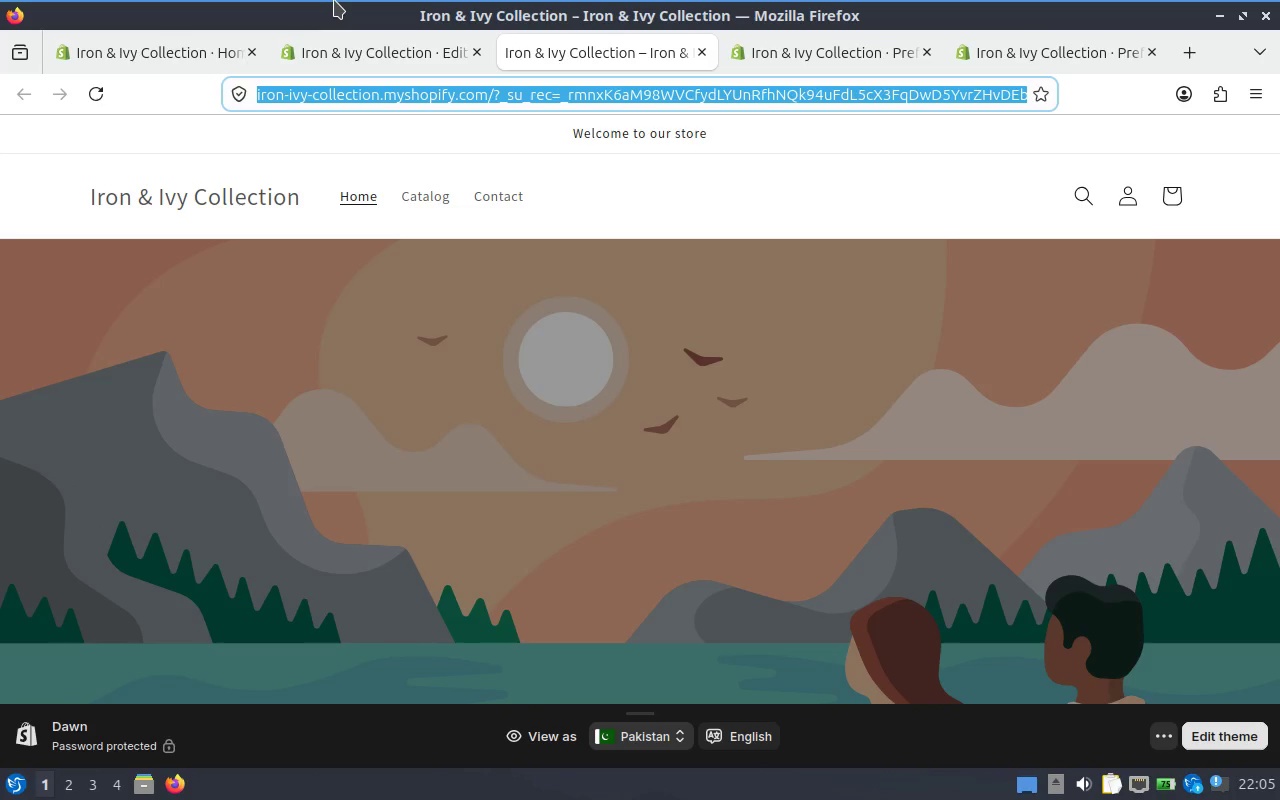 
scroll: coordinate [621, 294], scroll_direction: none, amount: 0.0
 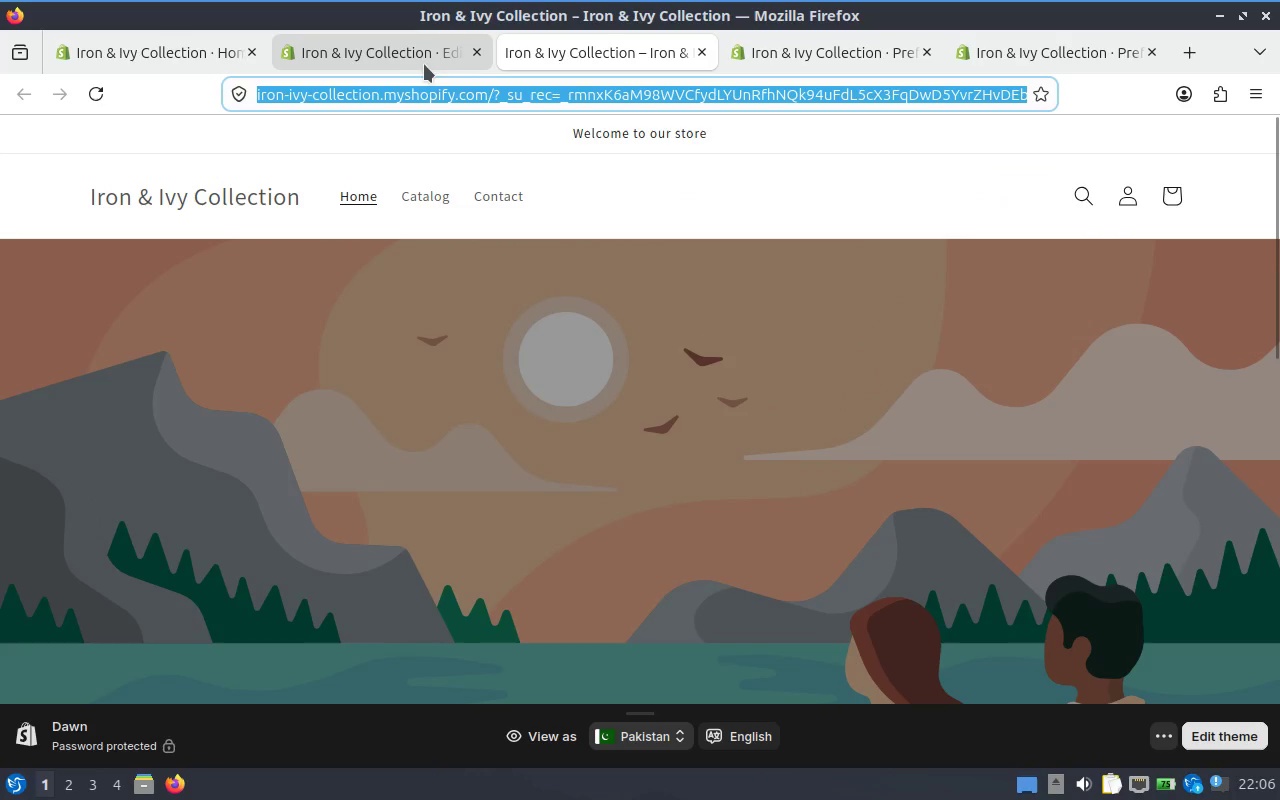 
left_click([403, 58])
 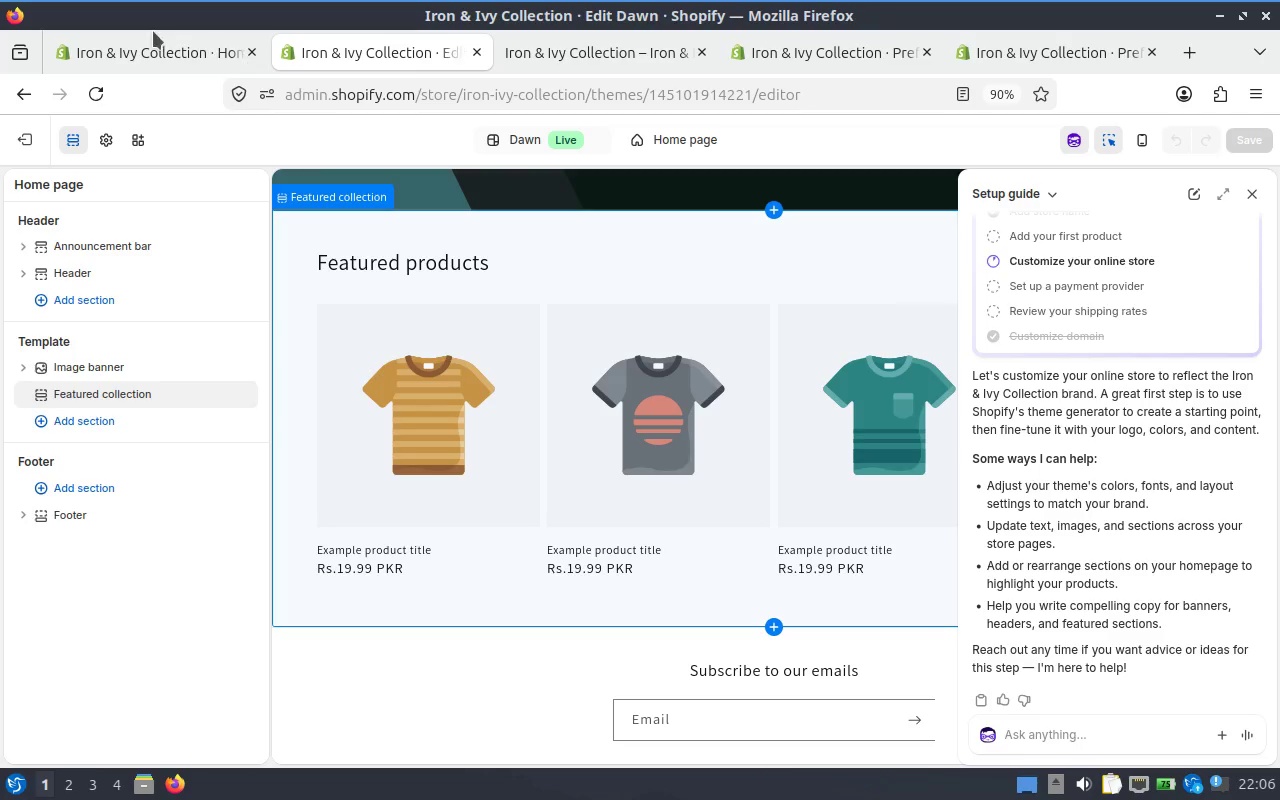 
left_click([150, 43])
 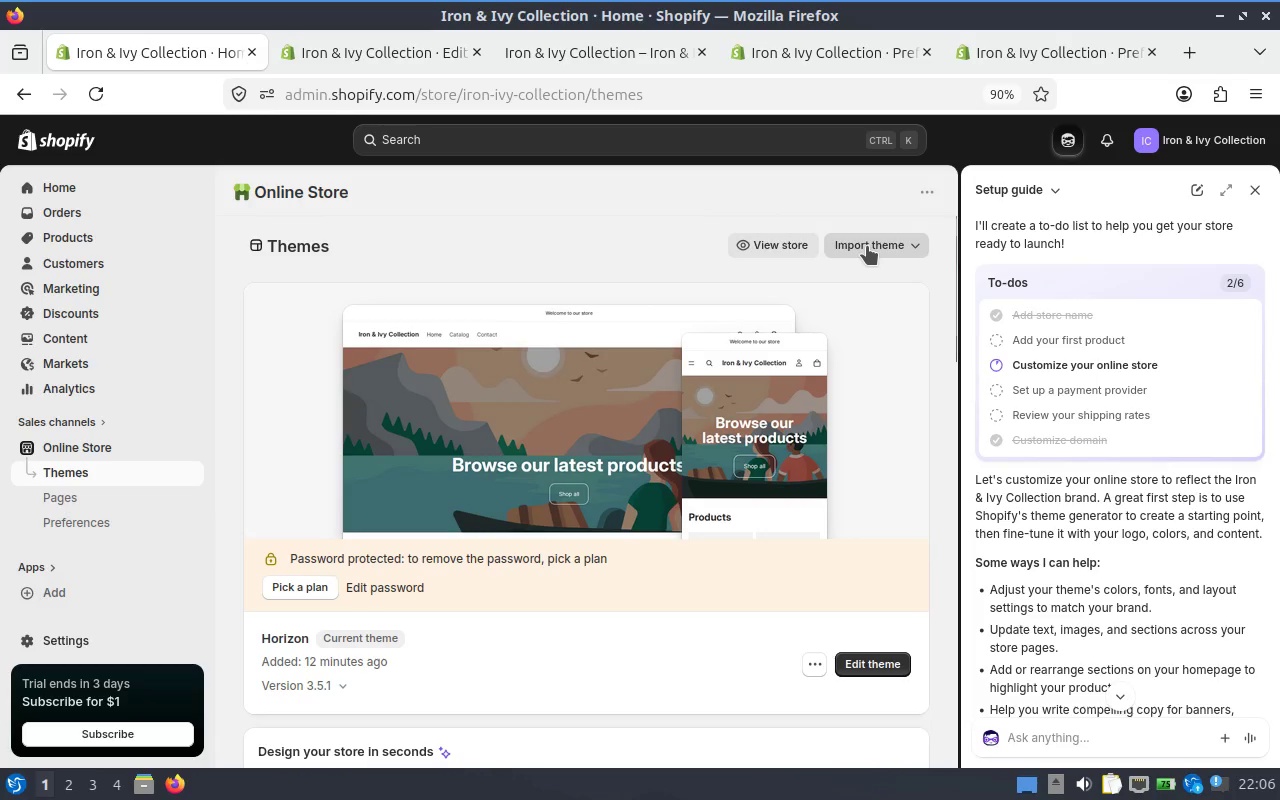 
left_click([774, 245])
 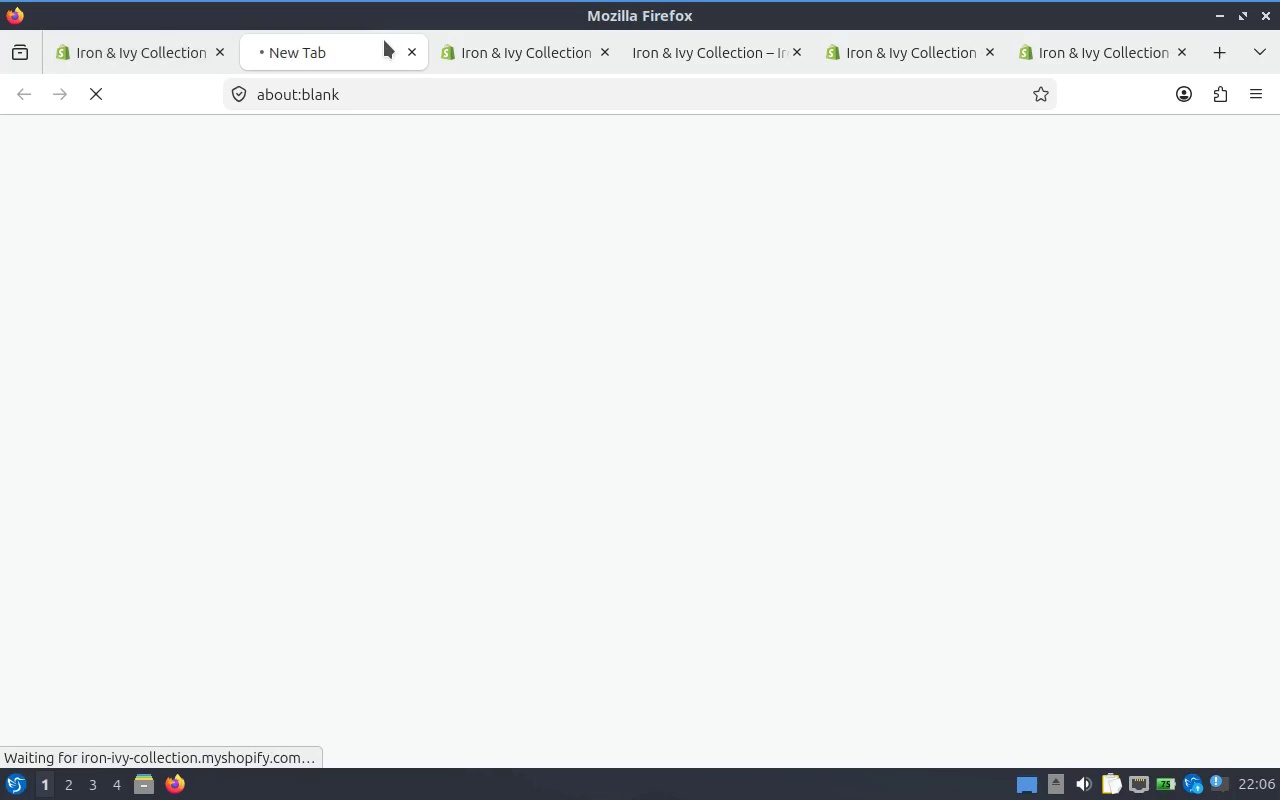 
left_click([406, 41])
 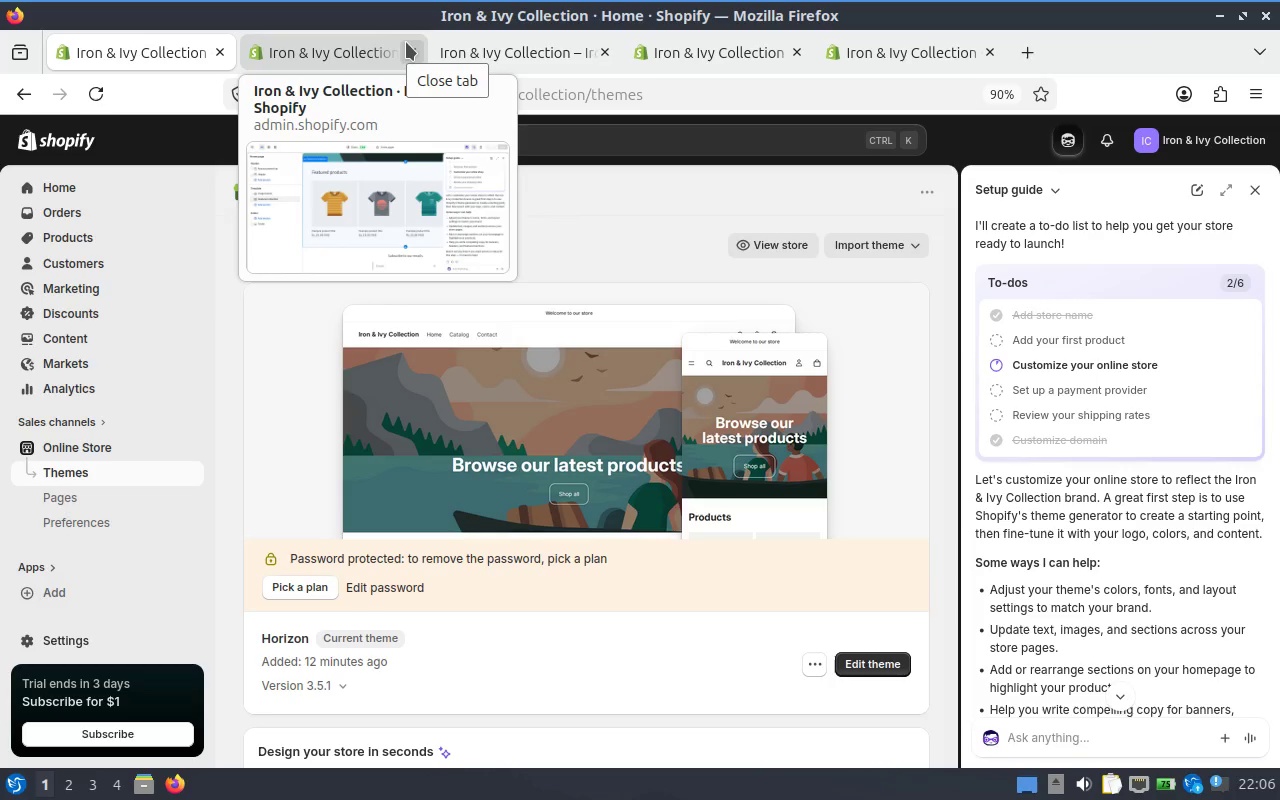 
wait(10.5)
 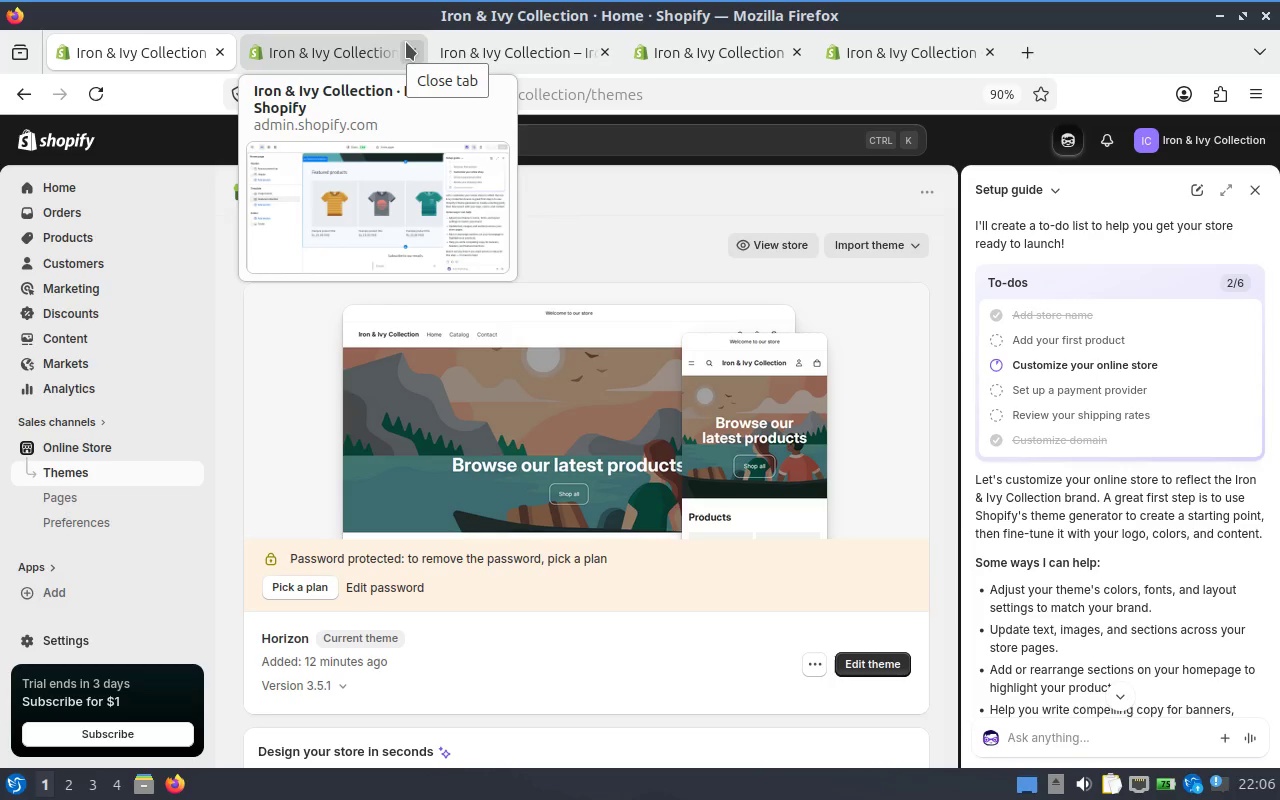 
left_click([361, 54])
 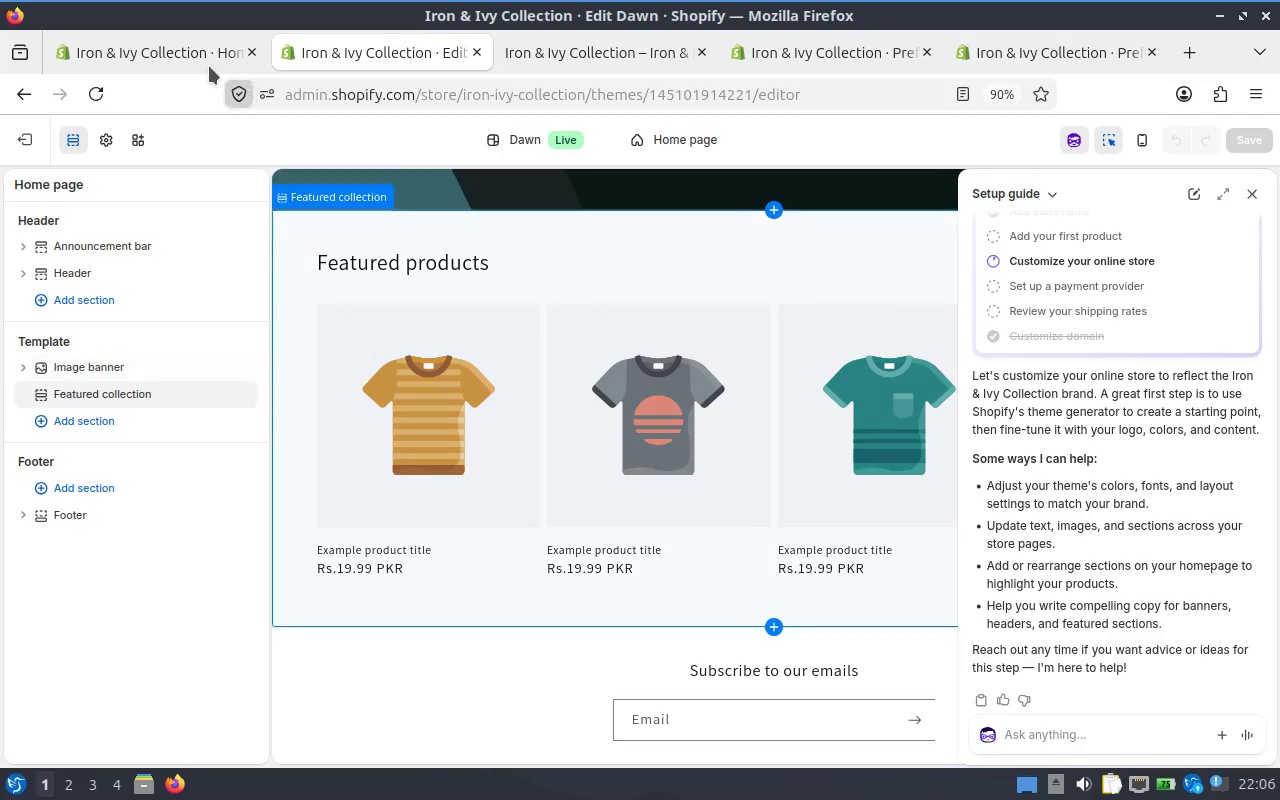 
left_click([177, 58])
 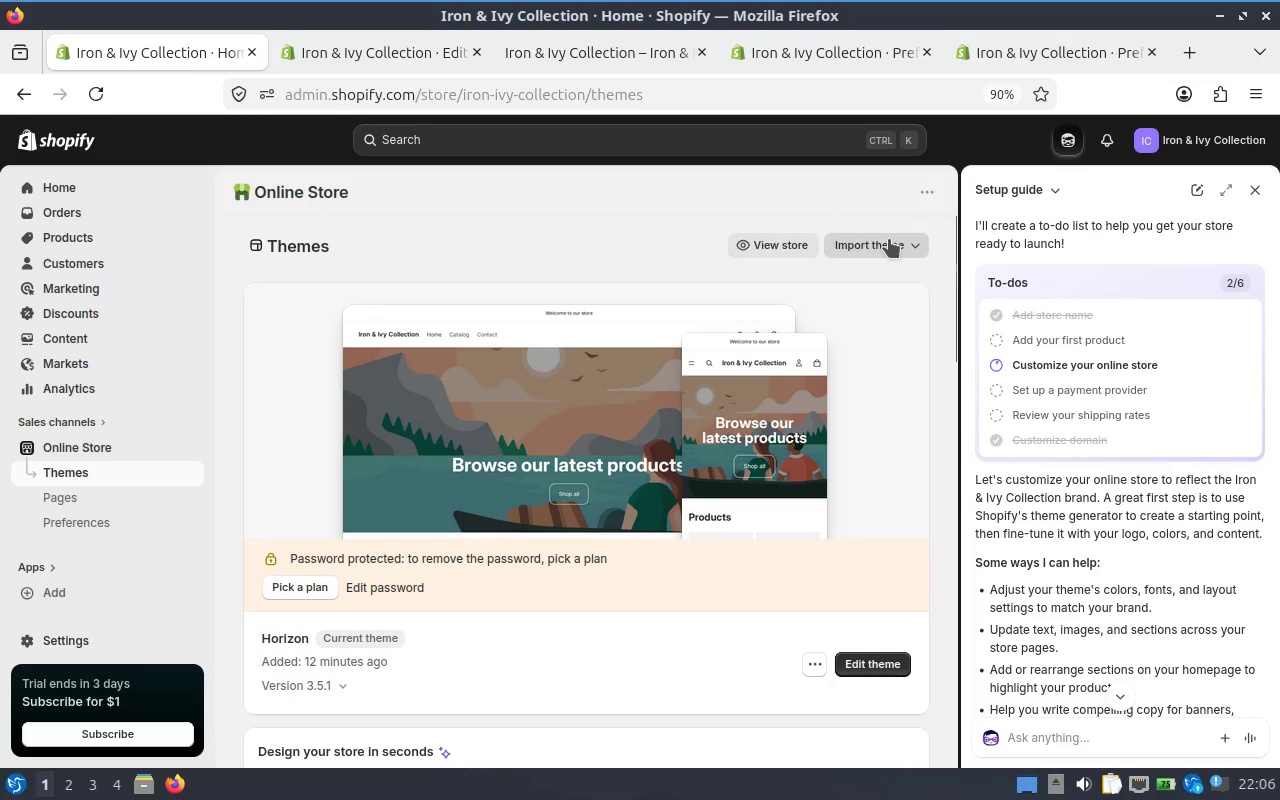 
left_click([858, 239])
 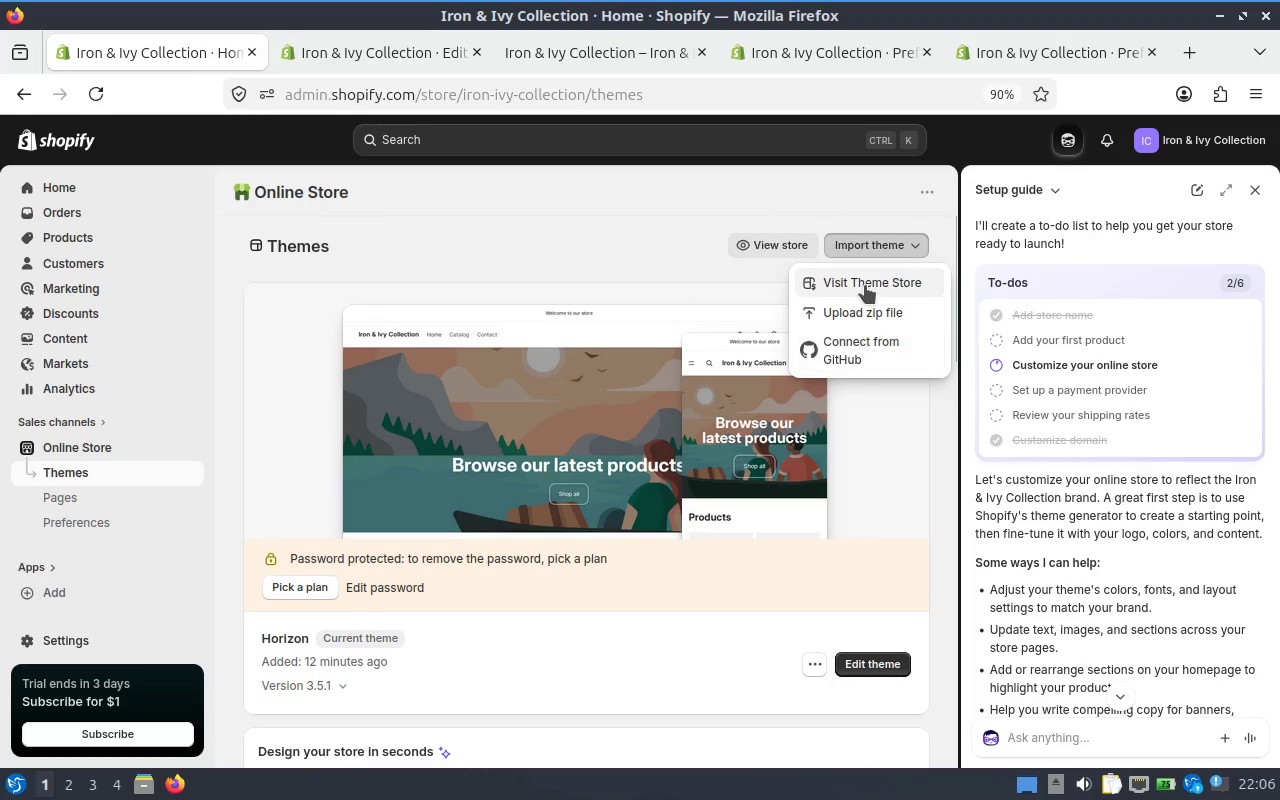 
left_click([865, 285])
 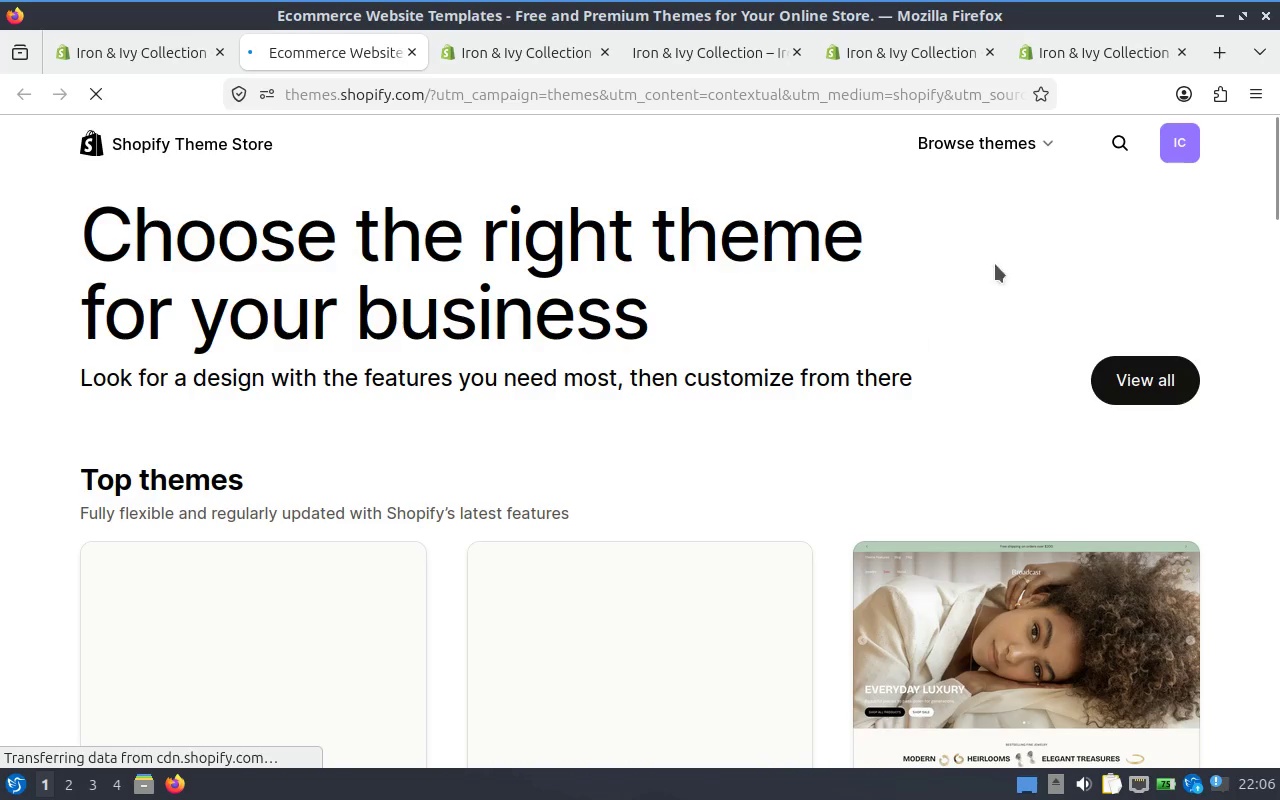 
left_click([1115, 135])
 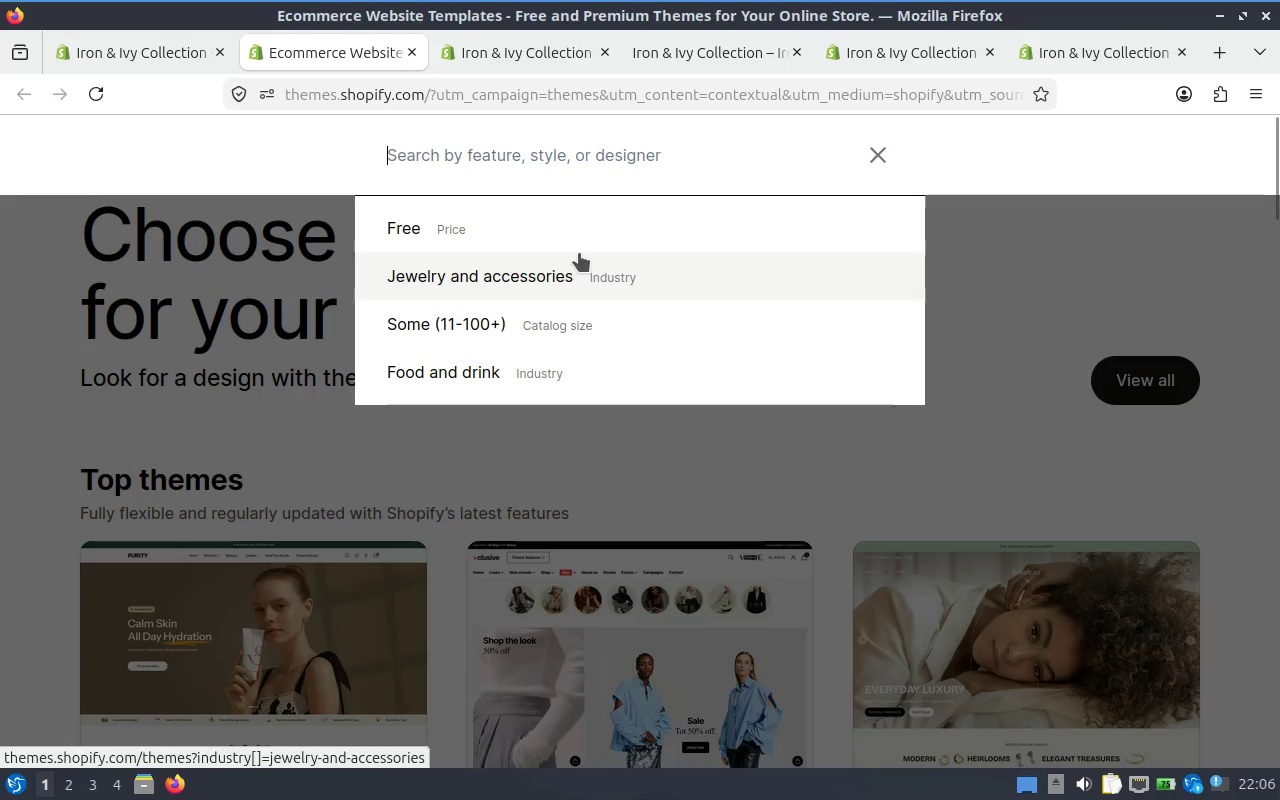 
type(dawn)
 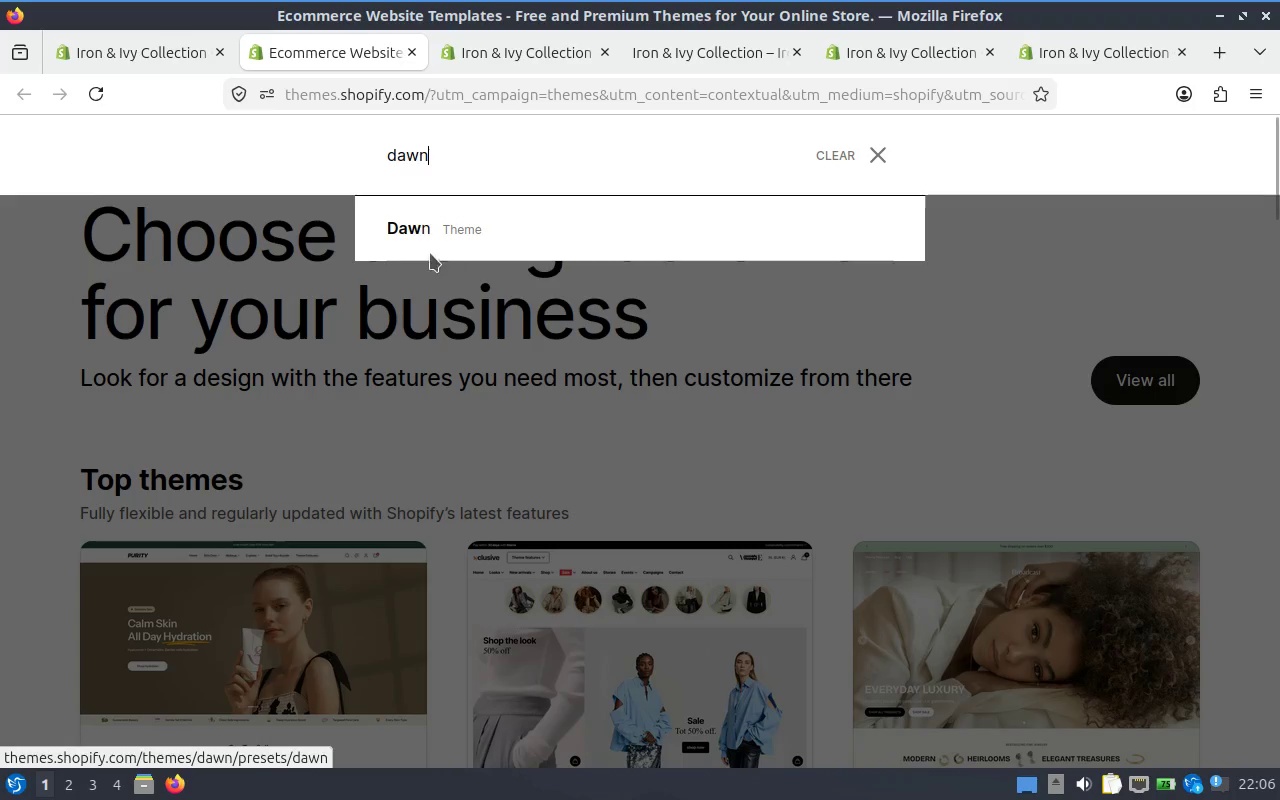 
left_click([426, 224])
 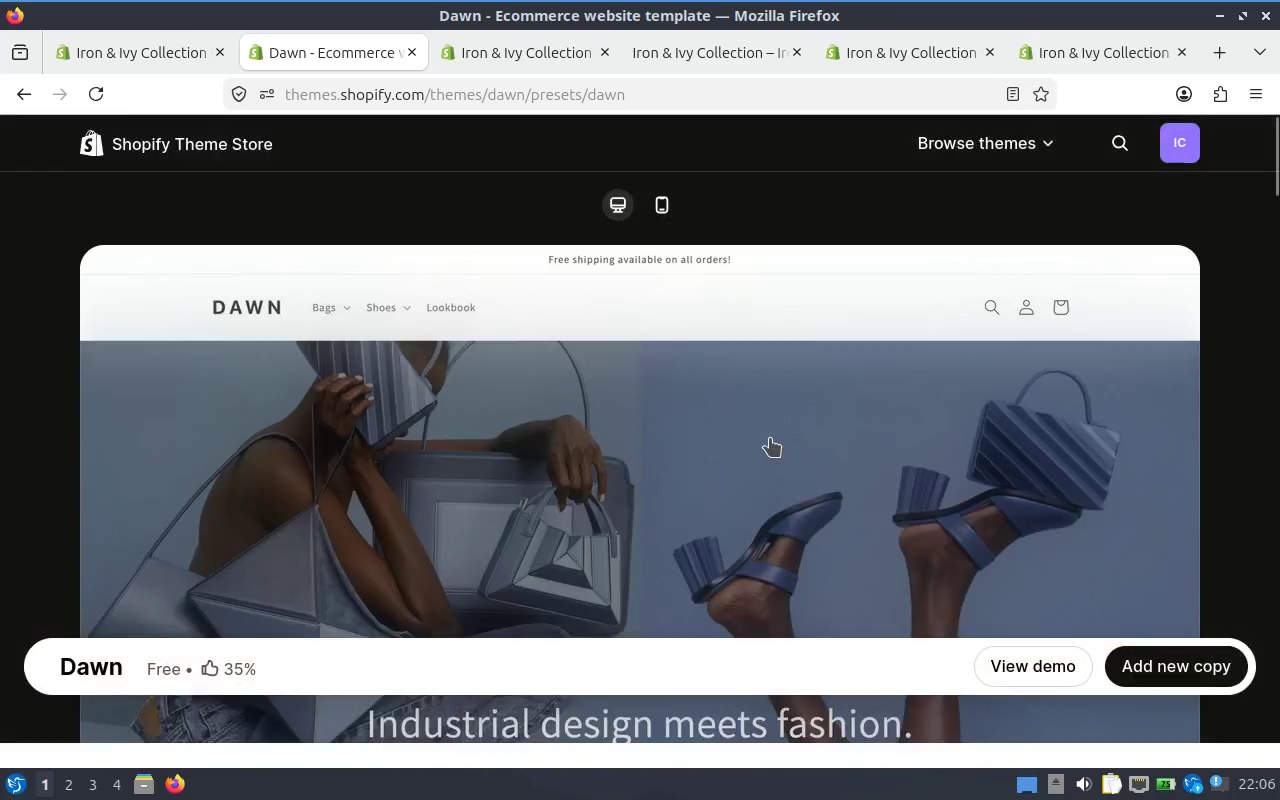 
scroll: coordinate [745, 405], scroll_direction: down, amount: 3.0
 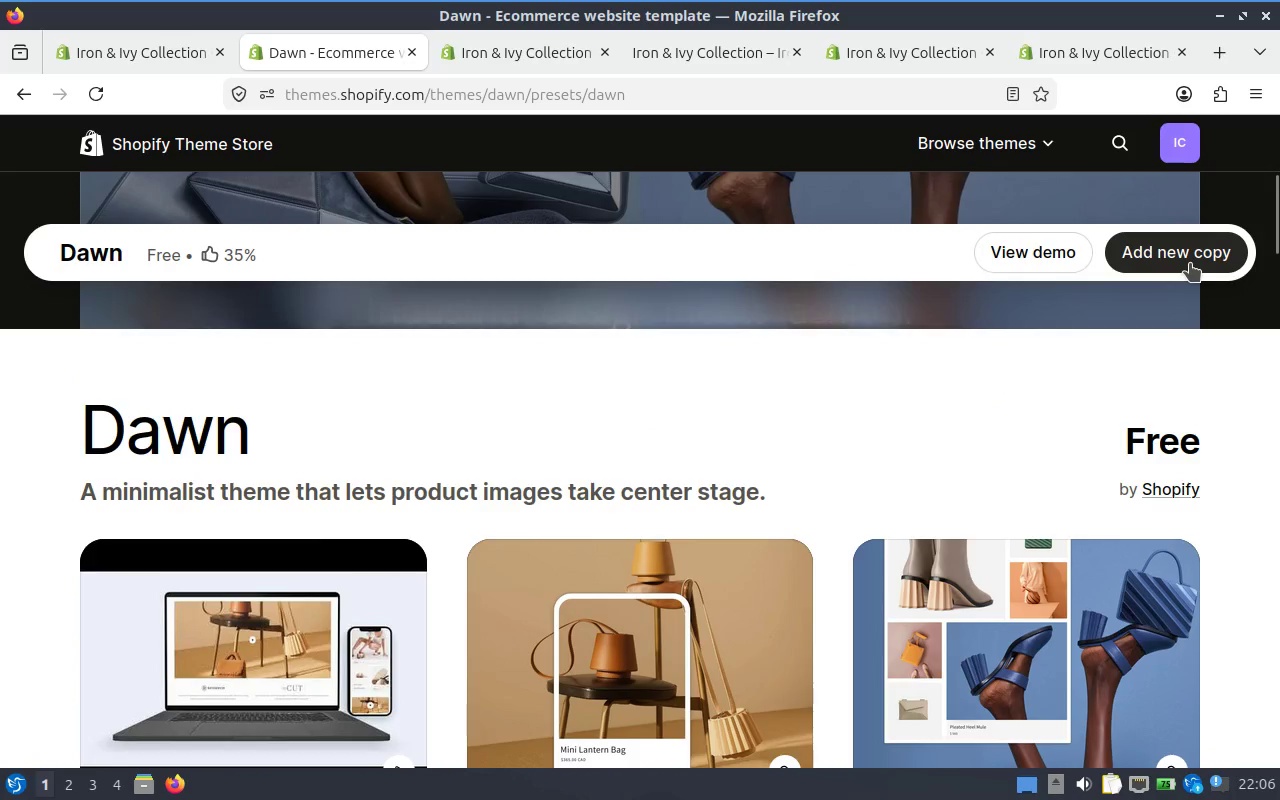 
scroll: coordinate [716, 455], scroll_direction: up, amount: 5.0
 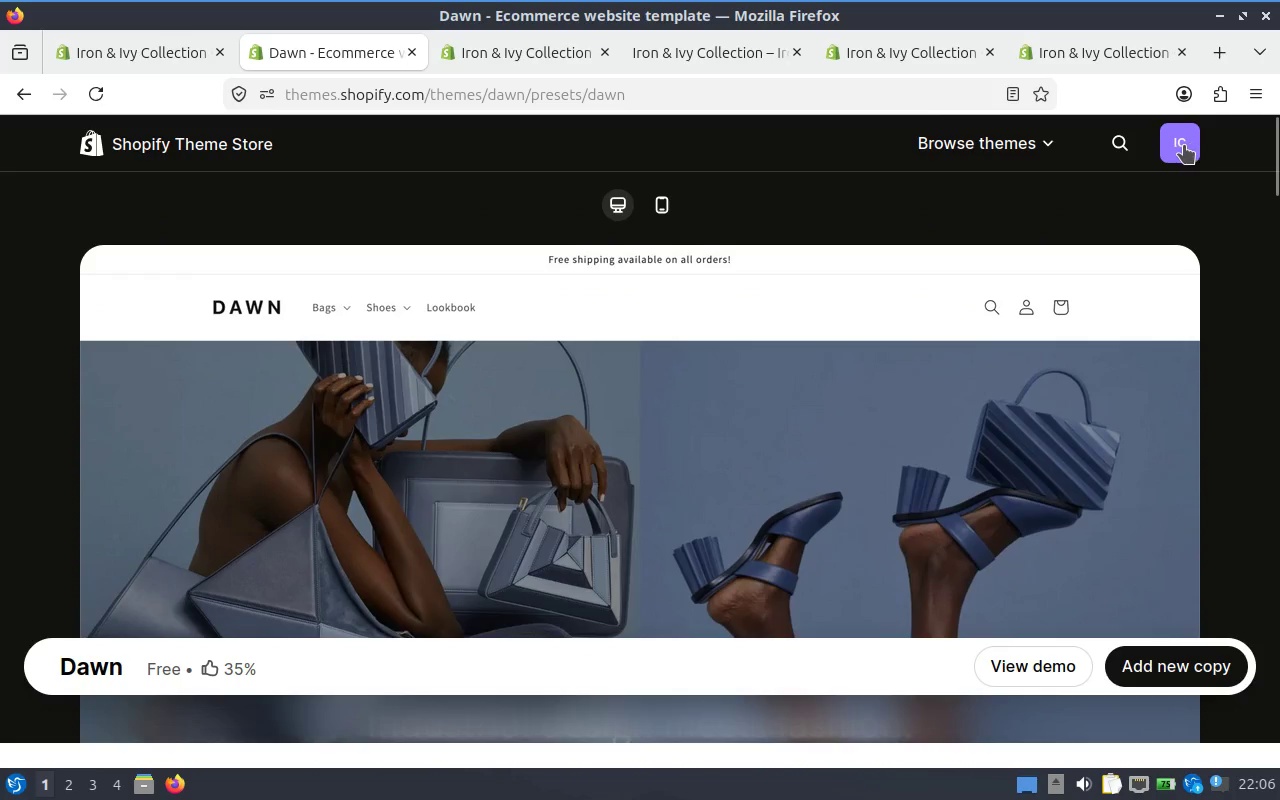 
left_click([1184, 145])
 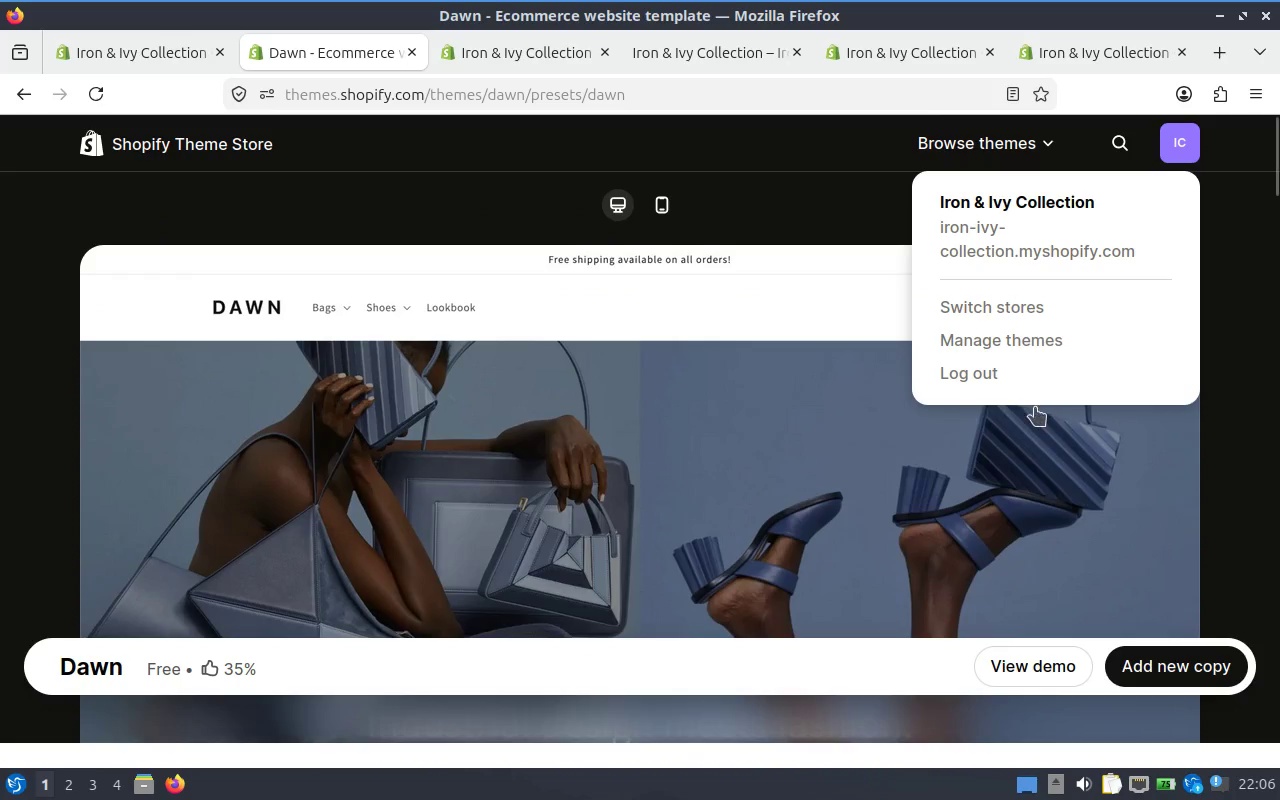 
left_click([1026, 343])
 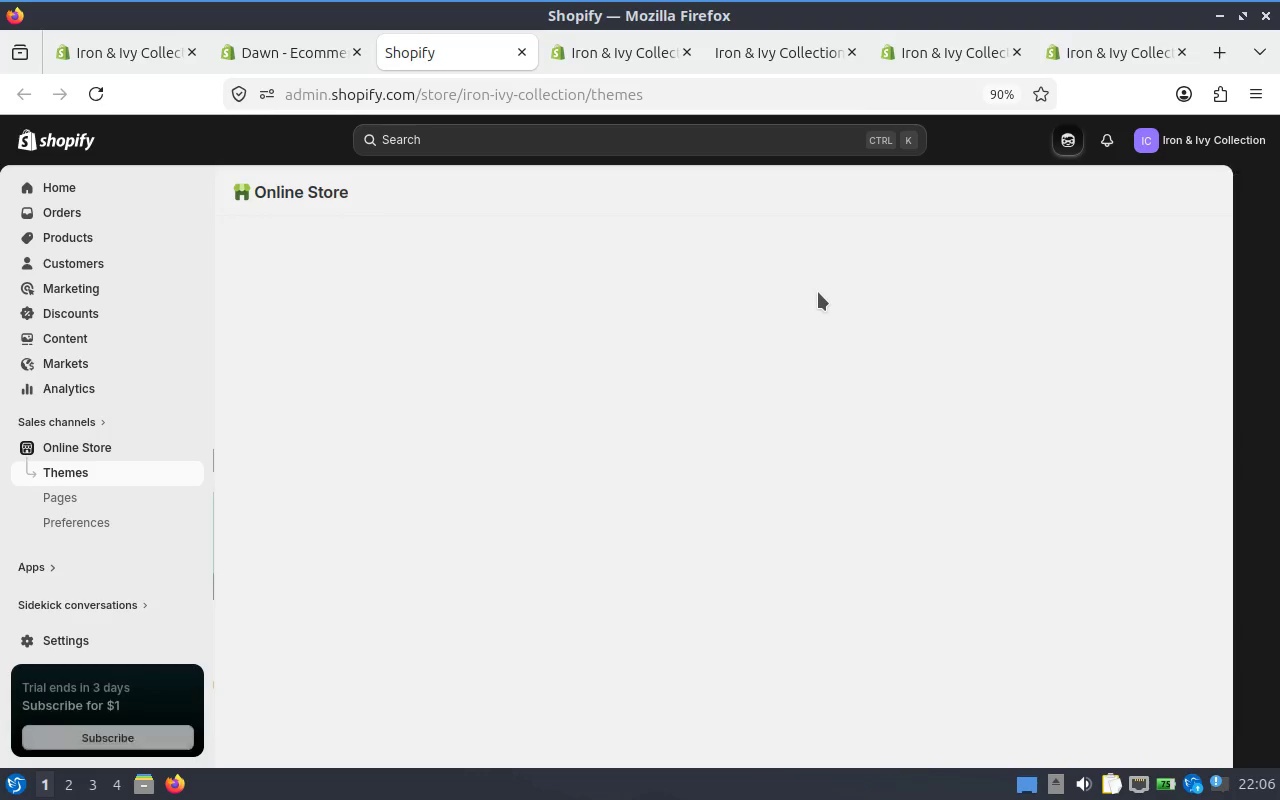 
wait(9.96)
 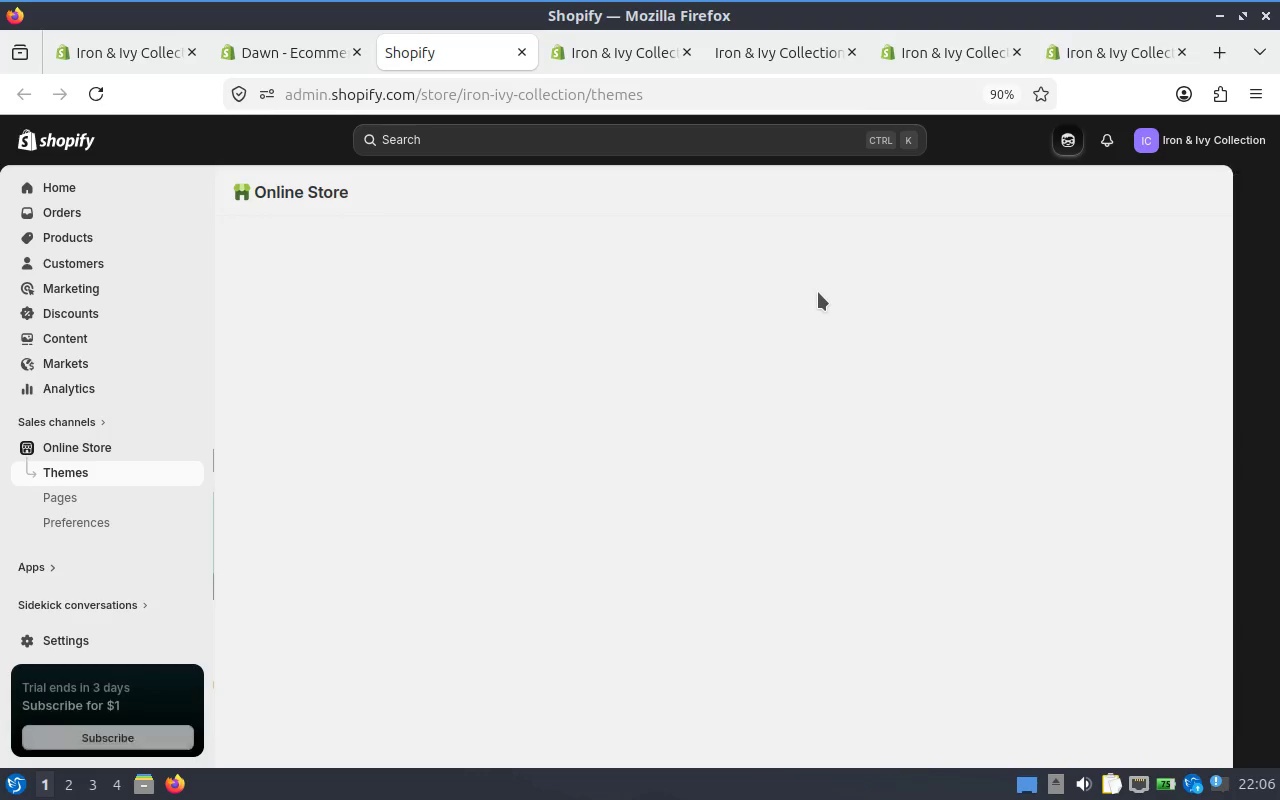 
scroll: coordinate [788, 535], scroll_direction: down, amount: 1.0
 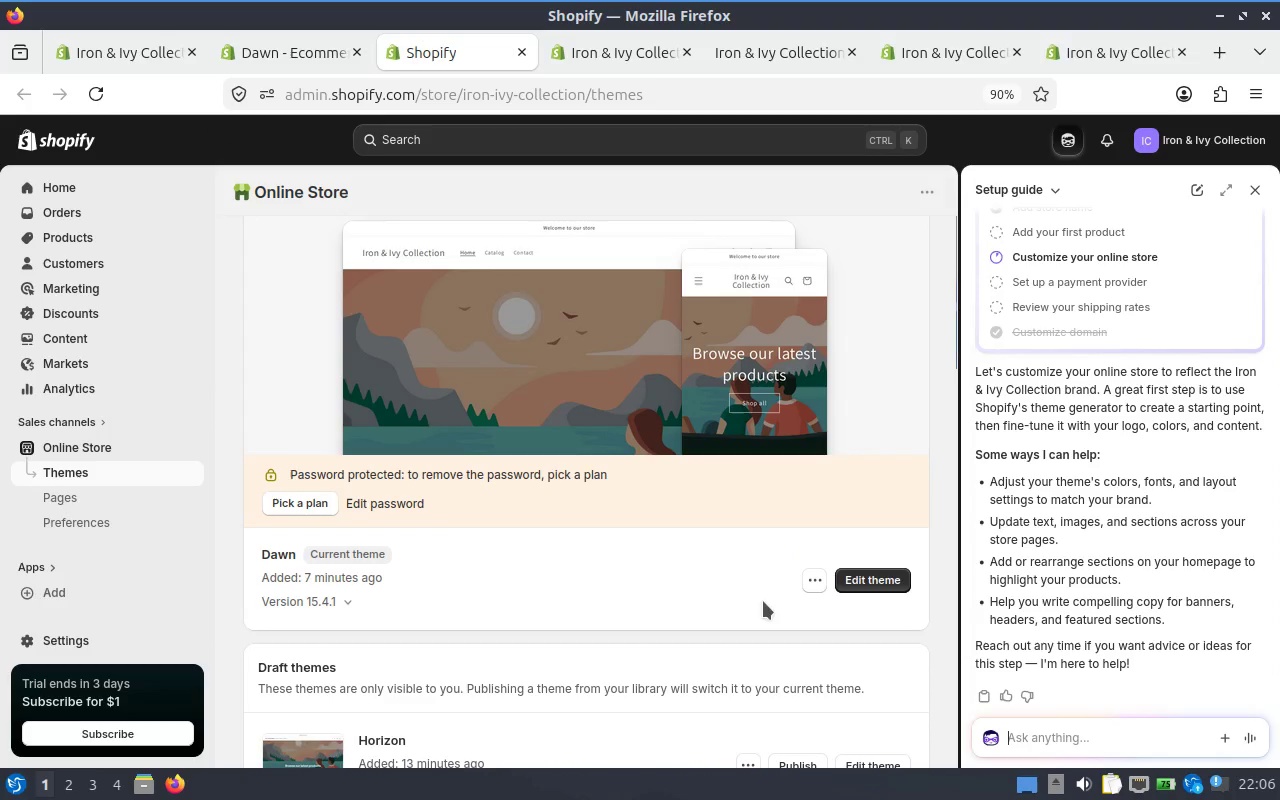 
left_click([805, 582])
 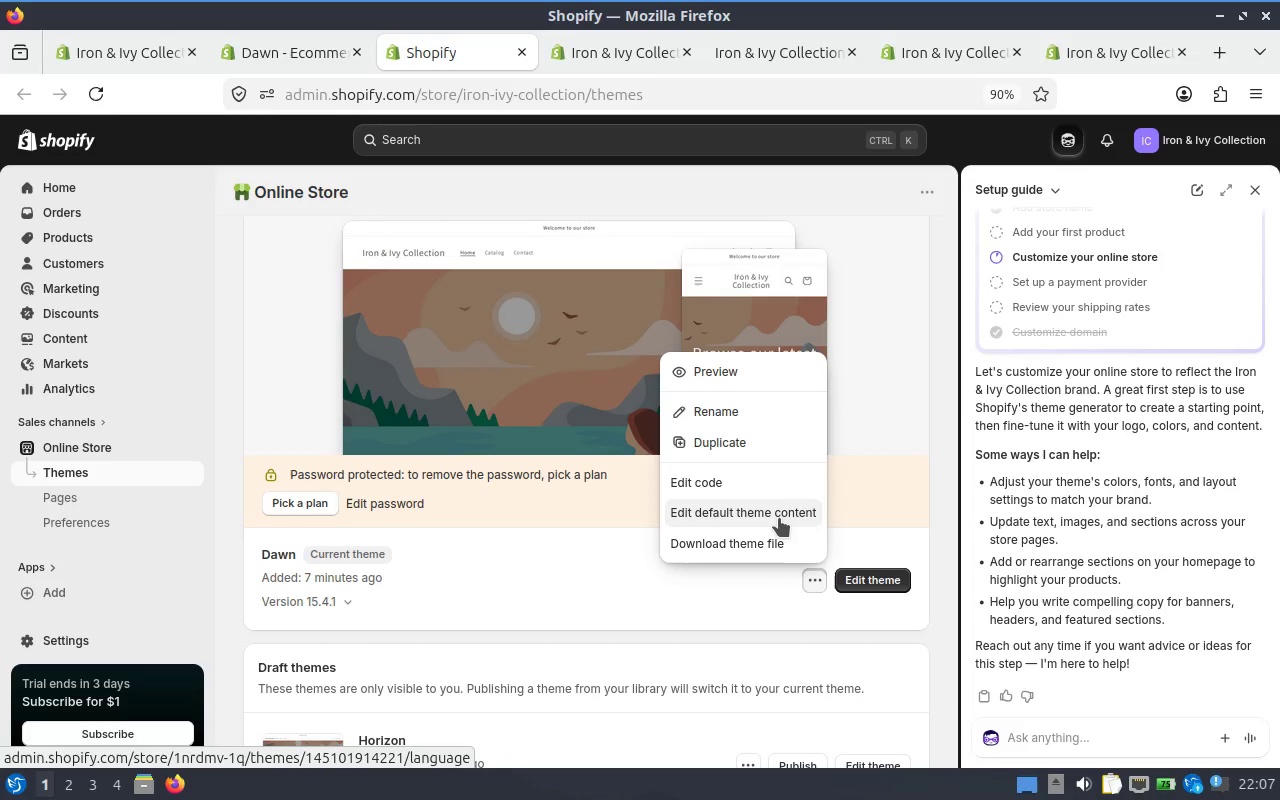 
wait(5.67)
 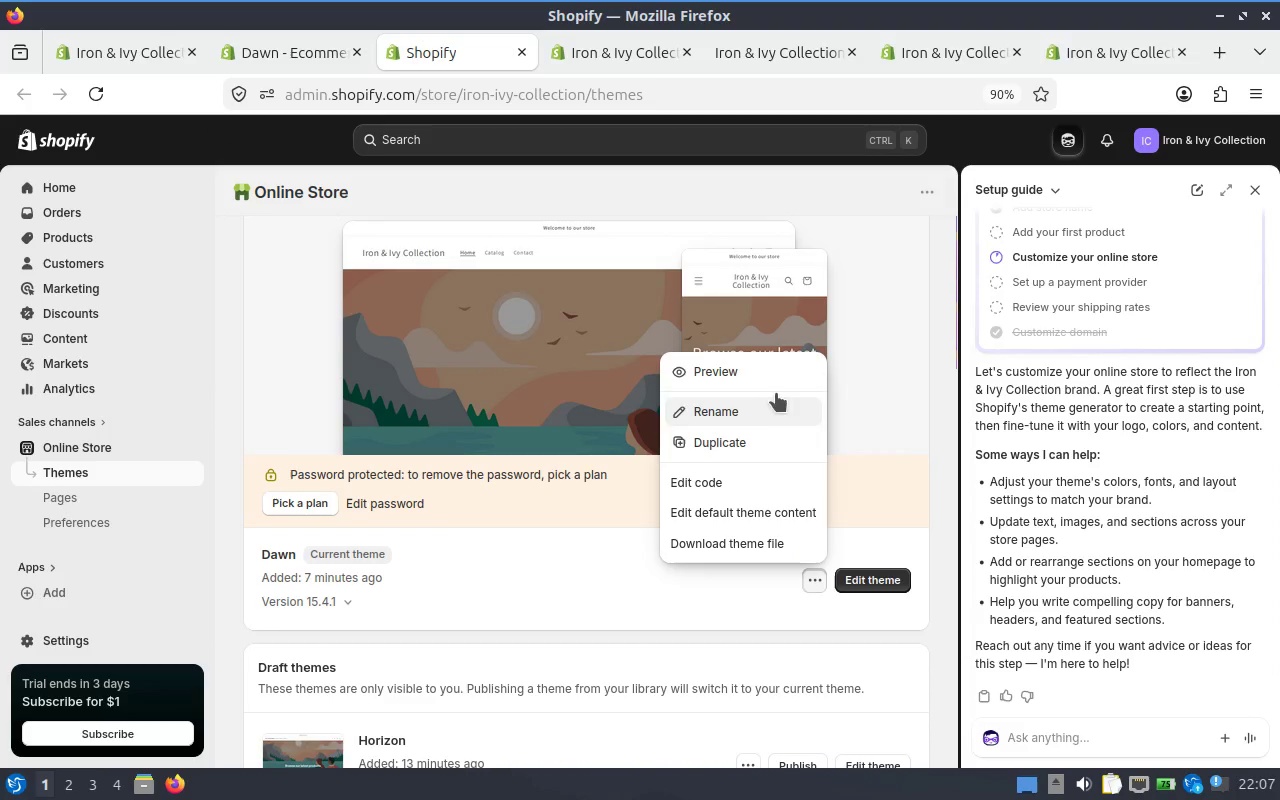 
scroll: coordinate [871, 461], scroll_direction: down, amount: 1.0
 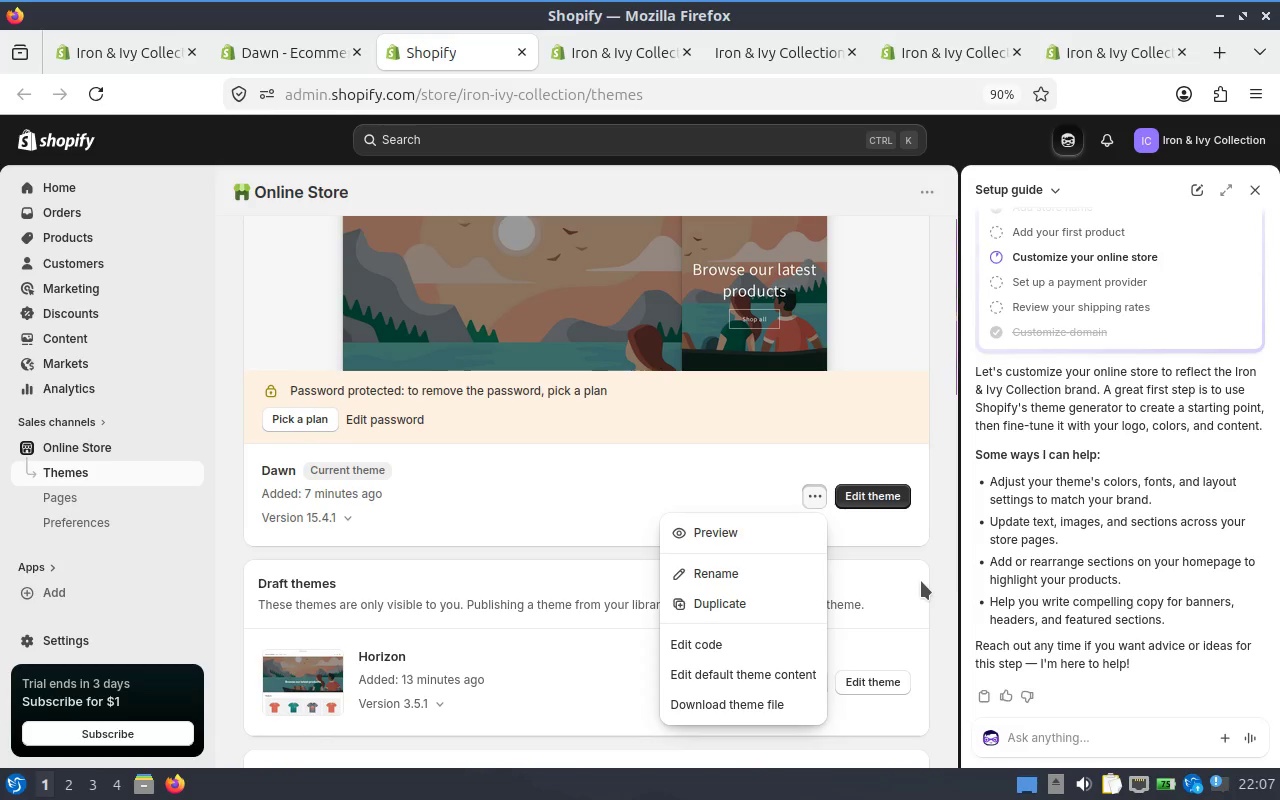 
left_click([935, 534])
 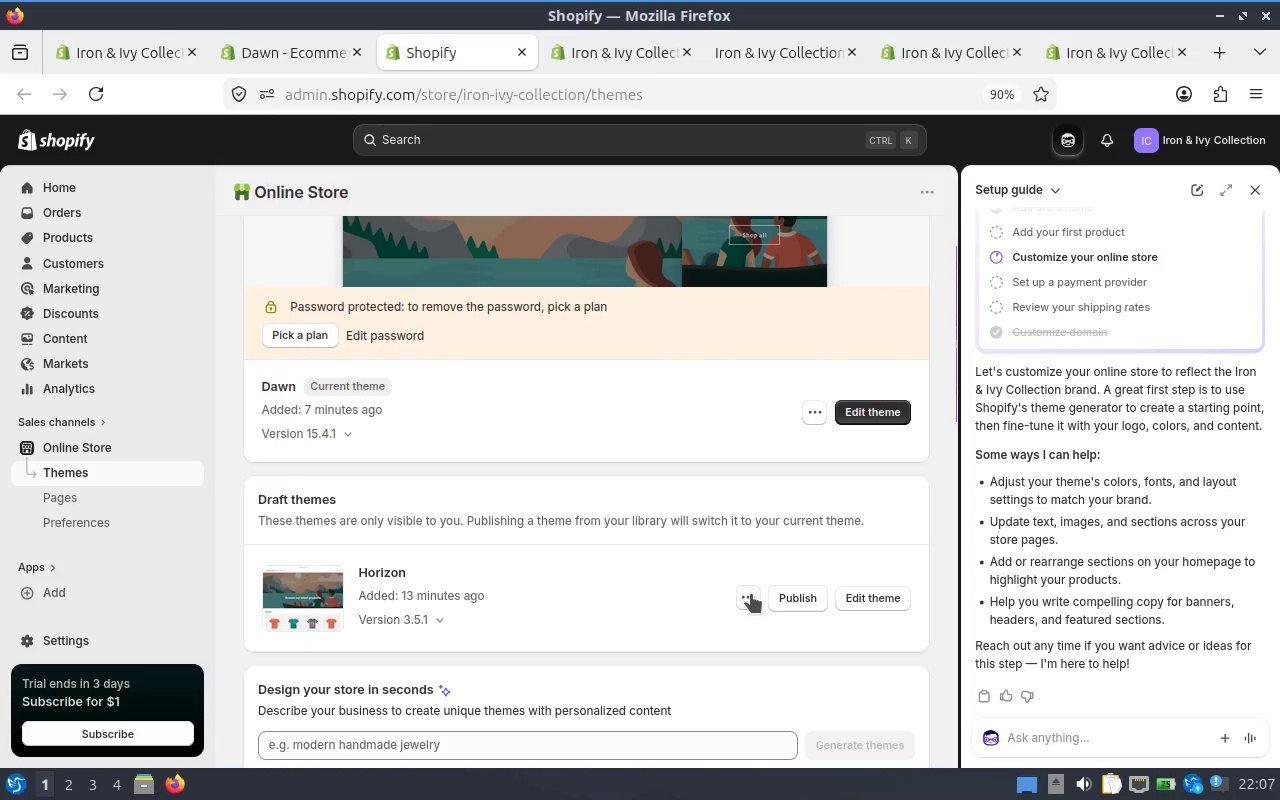 
scroll: coordinate [921, 577], scroll_direction: down, amount: 1.0
 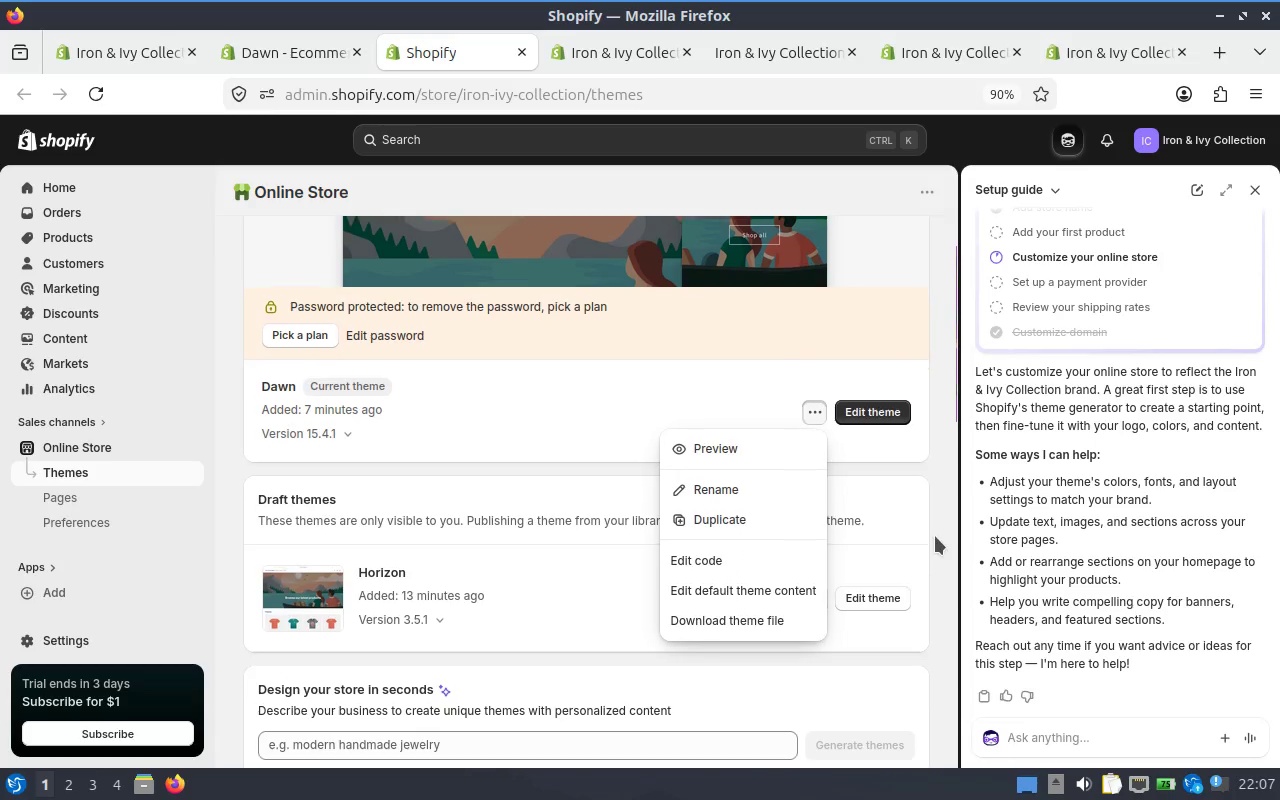 
left_click([738, 594])
 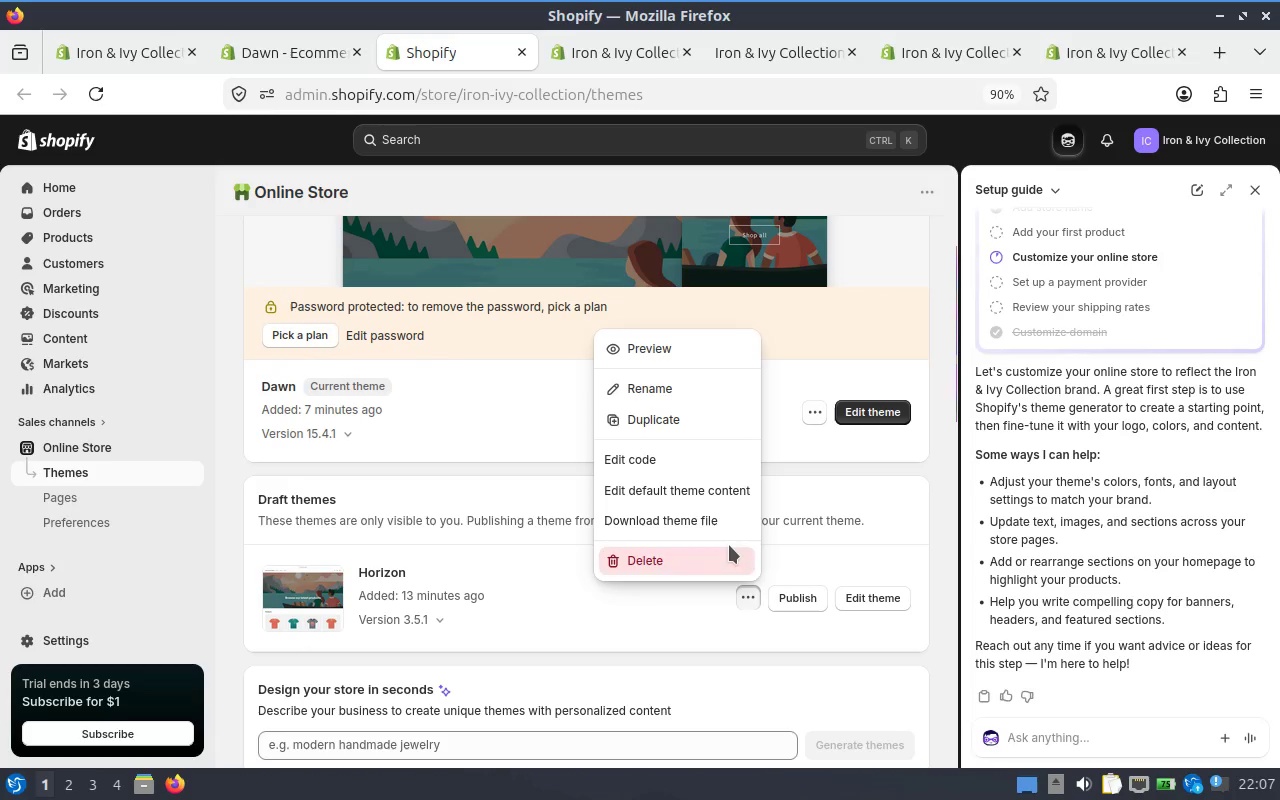 
left_click([708, 558])
 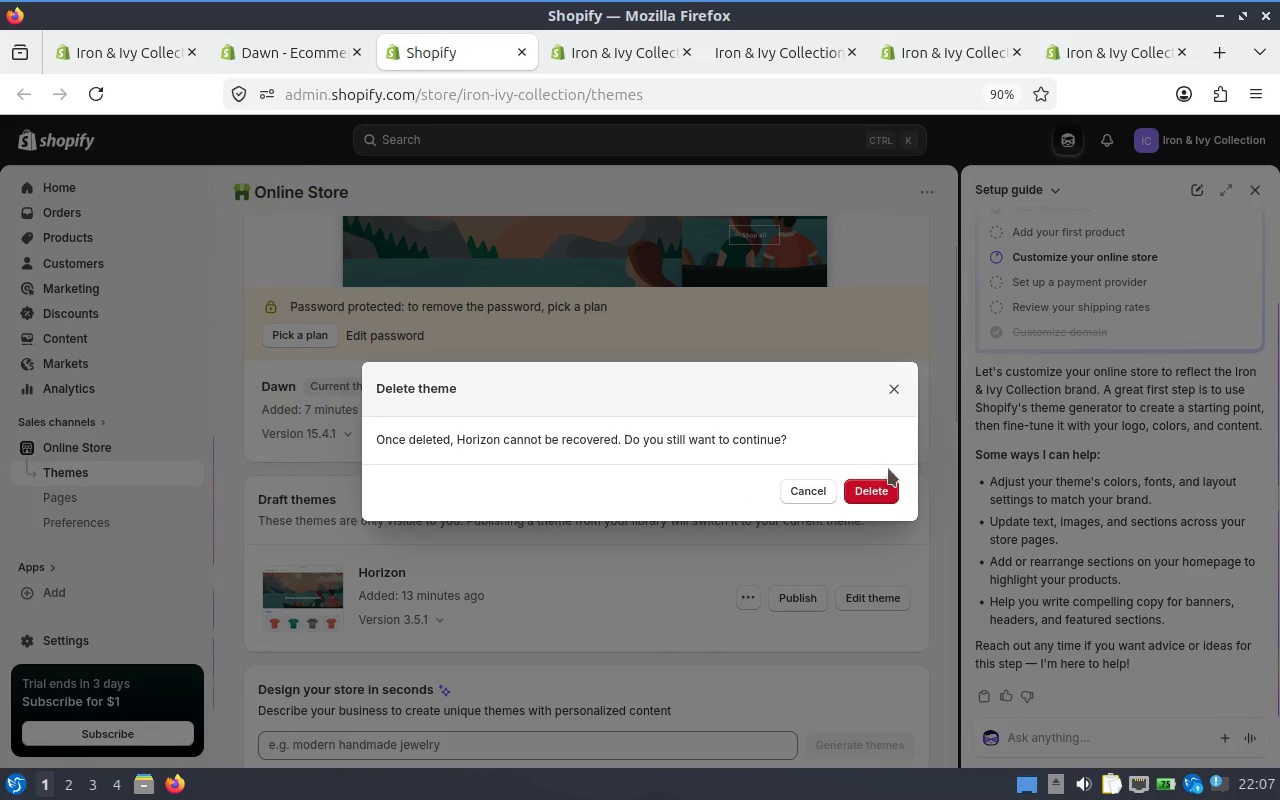 
left_click([869, 489])
 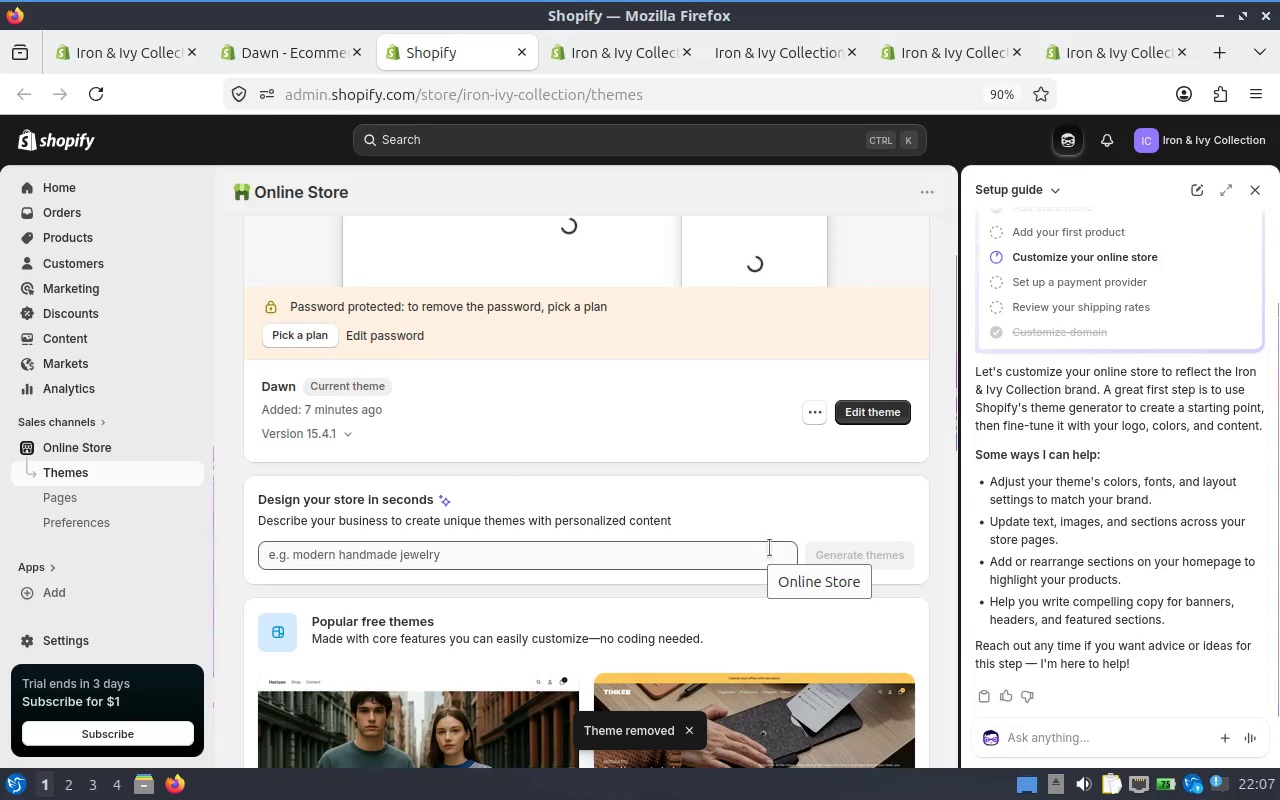 
scroll: coordinate [640, 525], scroll_direction: up, amount: 3.0
 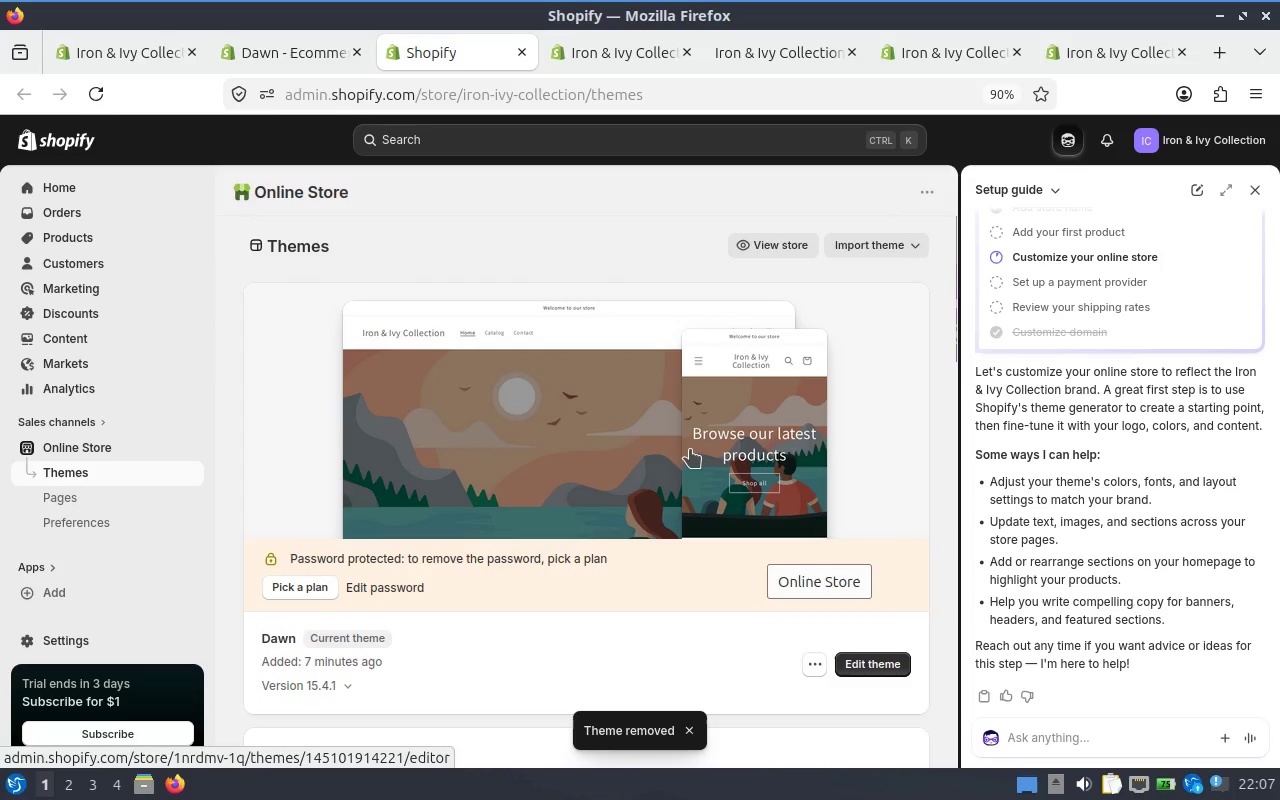 
scroll: coordinate [786, 478], scroll_direction: down, amount: 1.0
 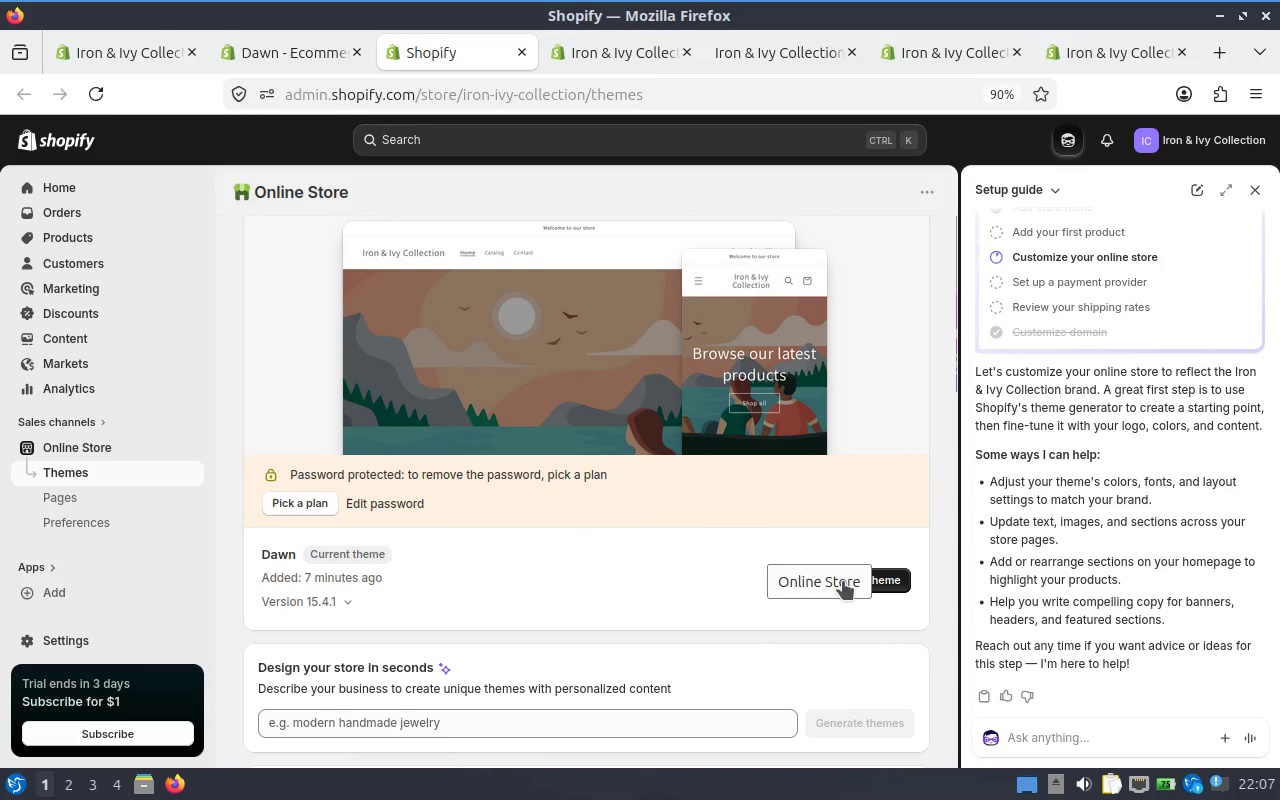 
left_click([904, 512])
 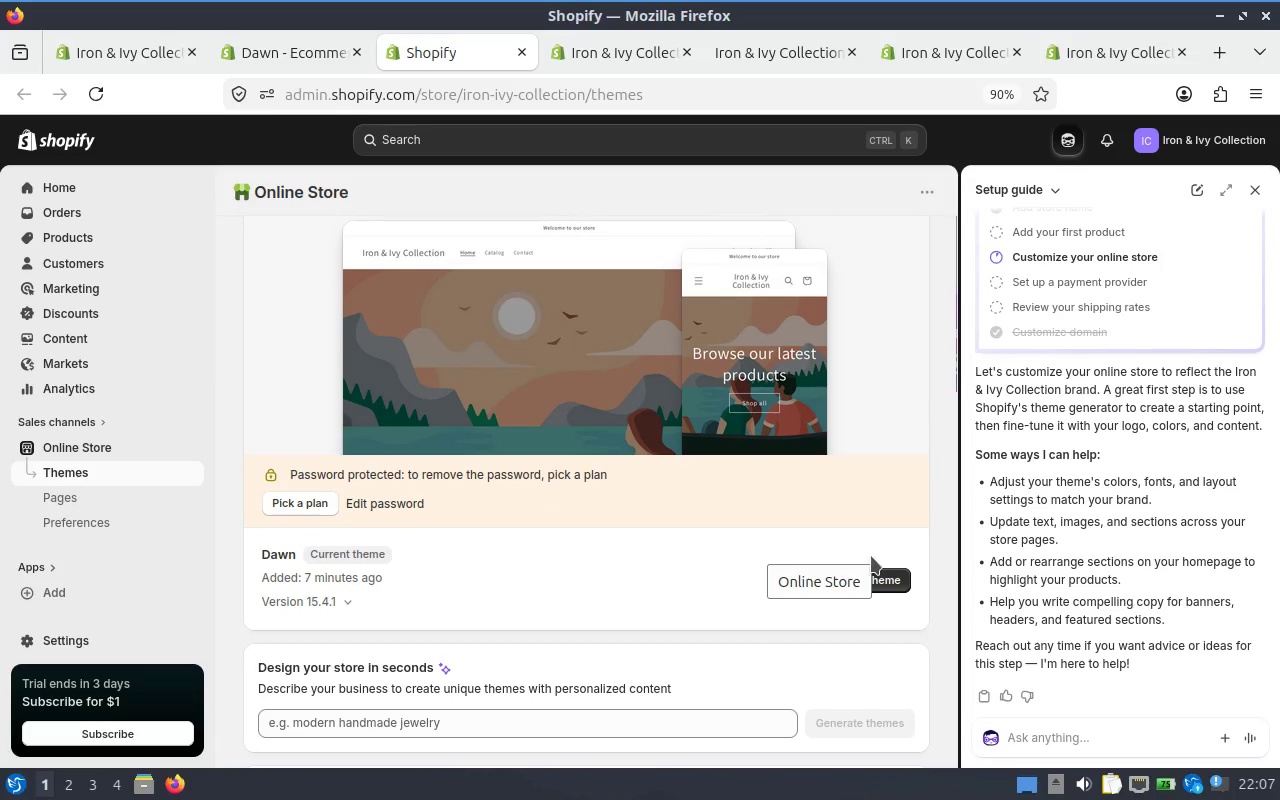 
scroll: coordinate [782, 555], scroll_direction: down, amount: 2.0
 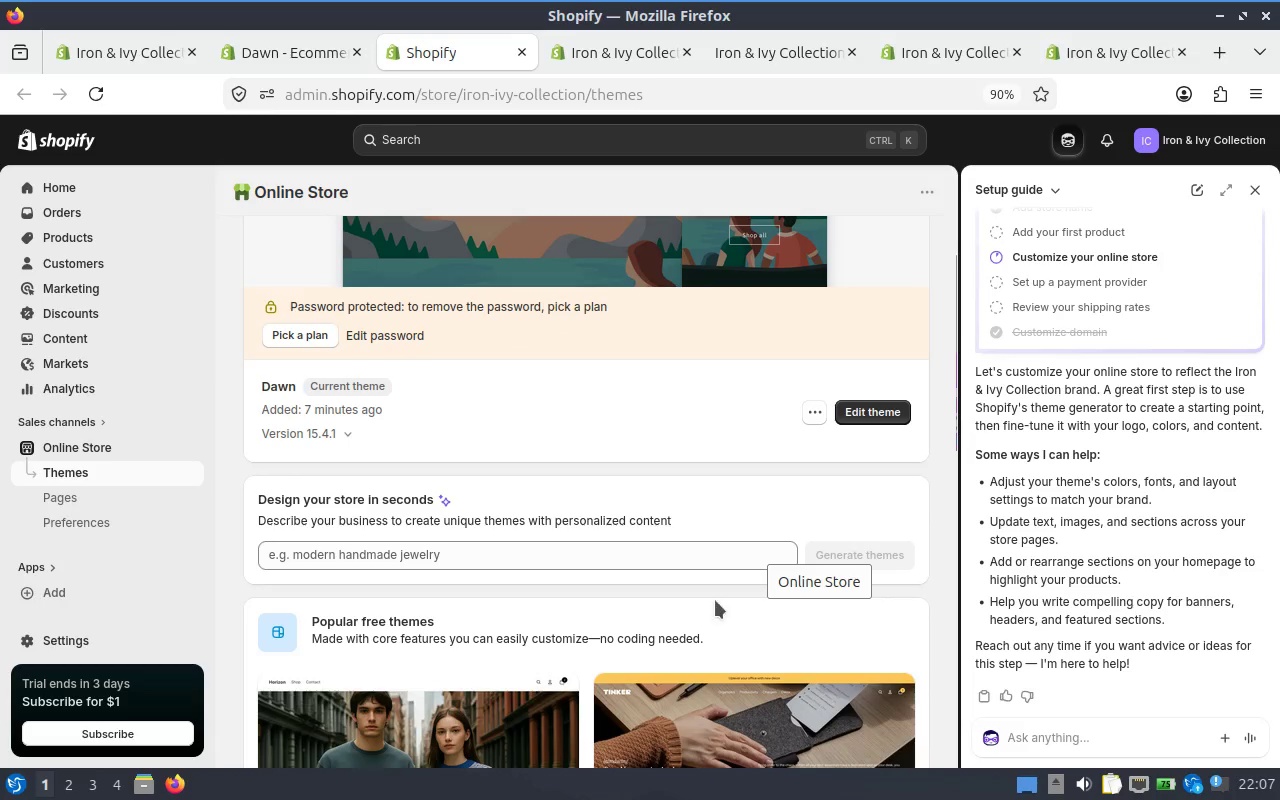 
left_click([830, 584])
 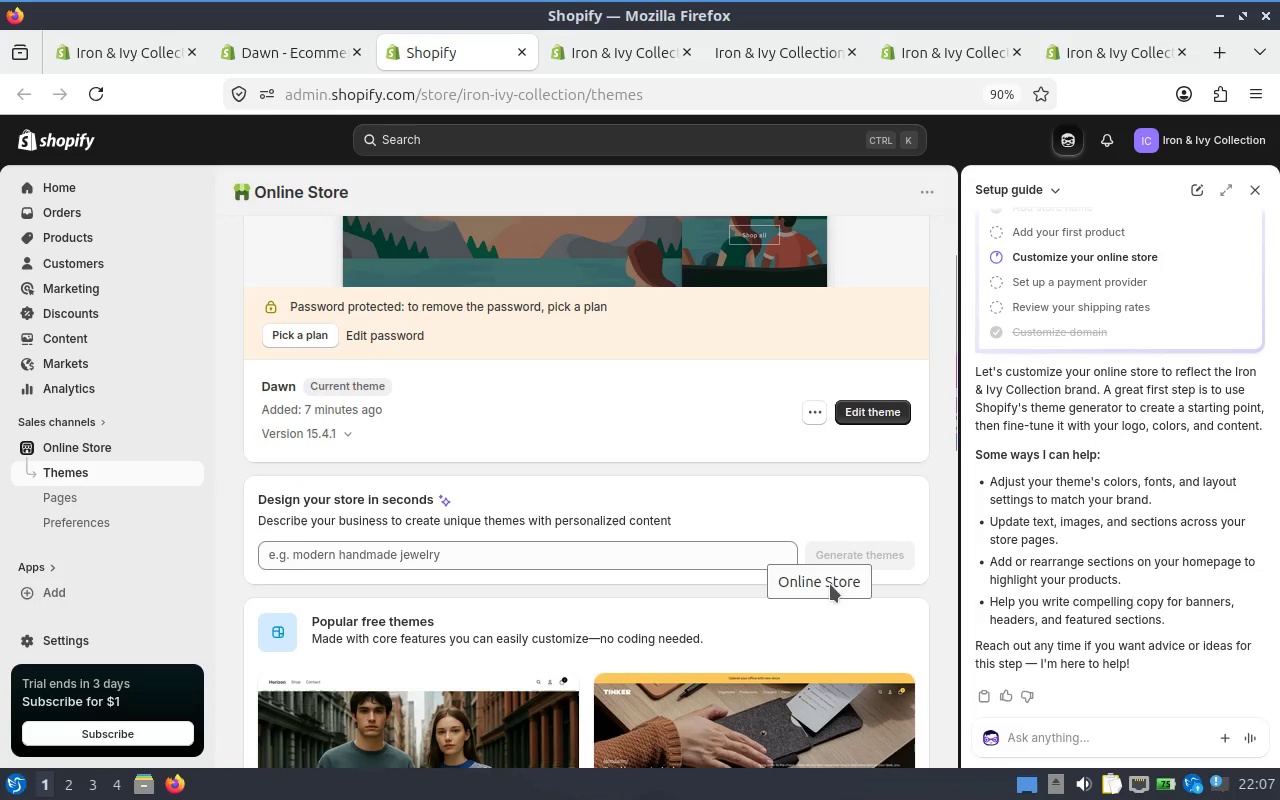 
scroll: coordinate [849, 591], scroll_direction: down, amount: 2.0
 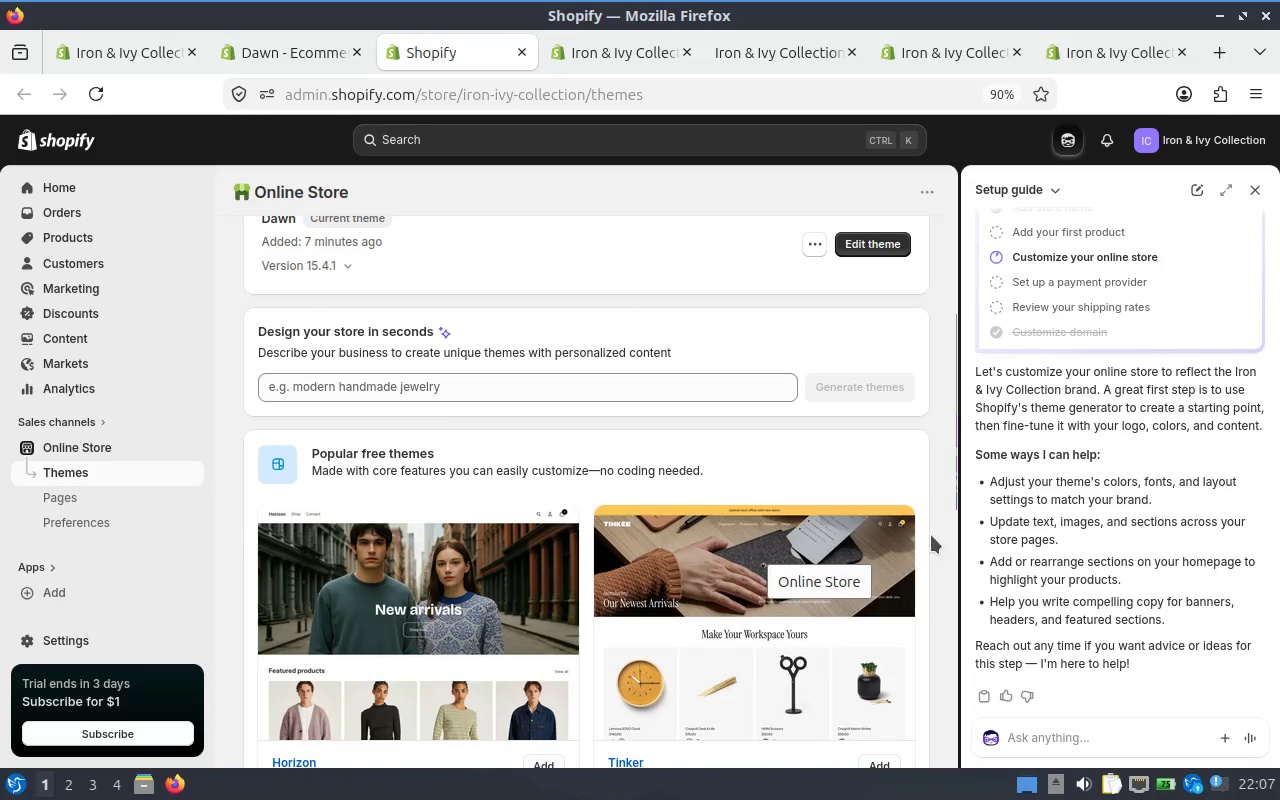 
left_click([931, 537])
 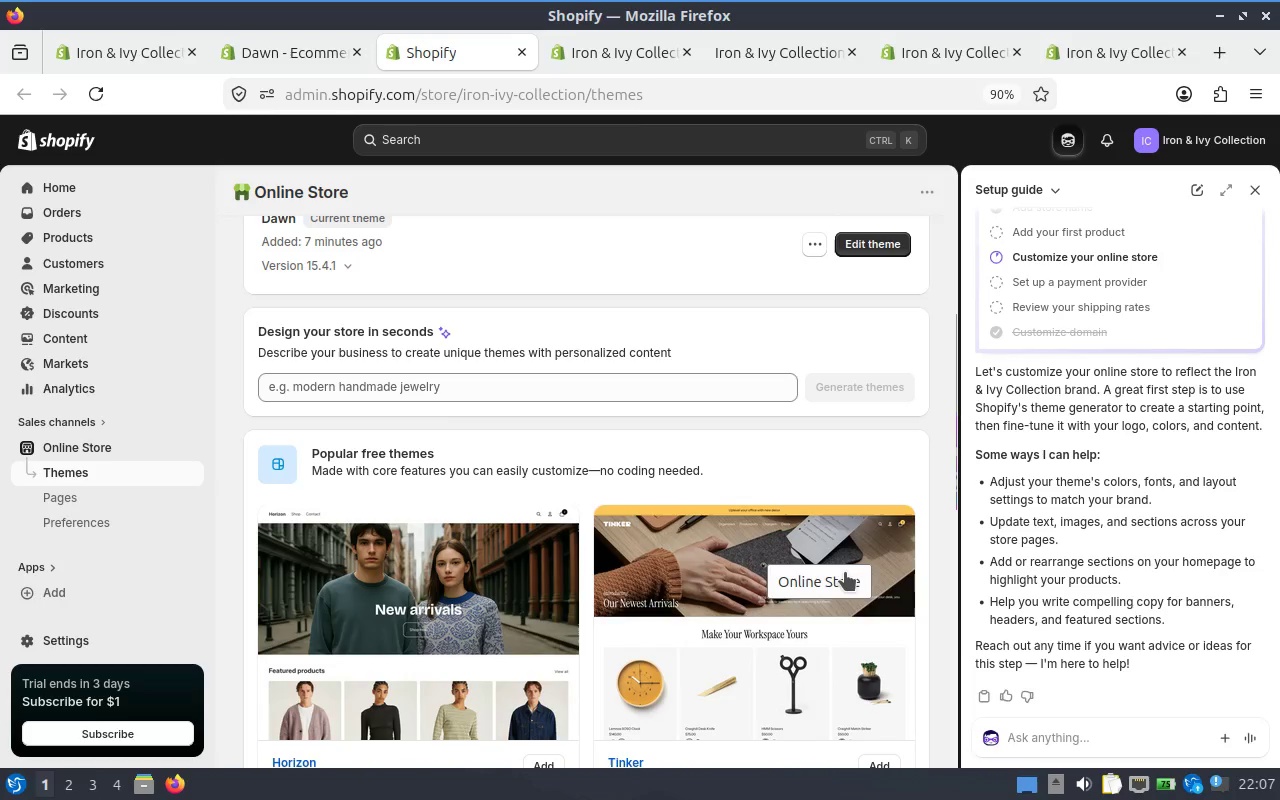 
left_click([844, 573])
 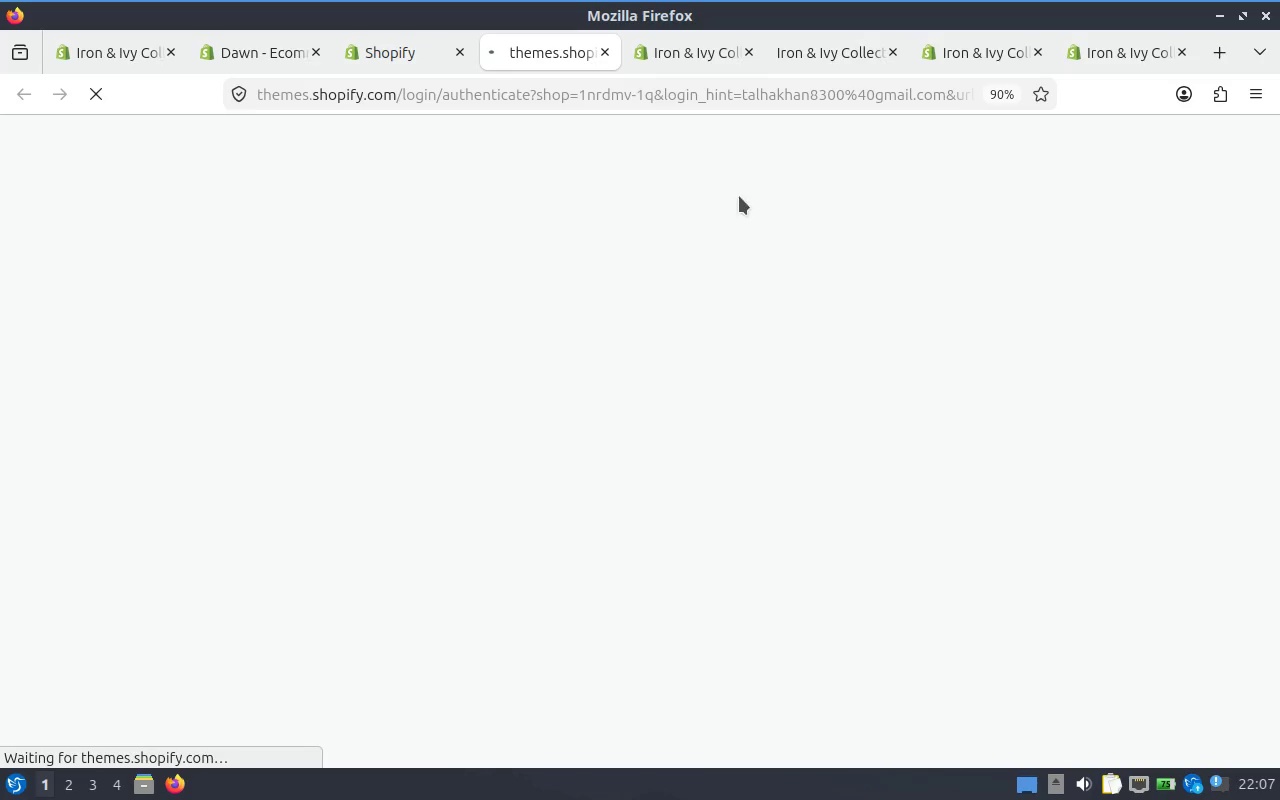 
mouse_move([570, 66])
 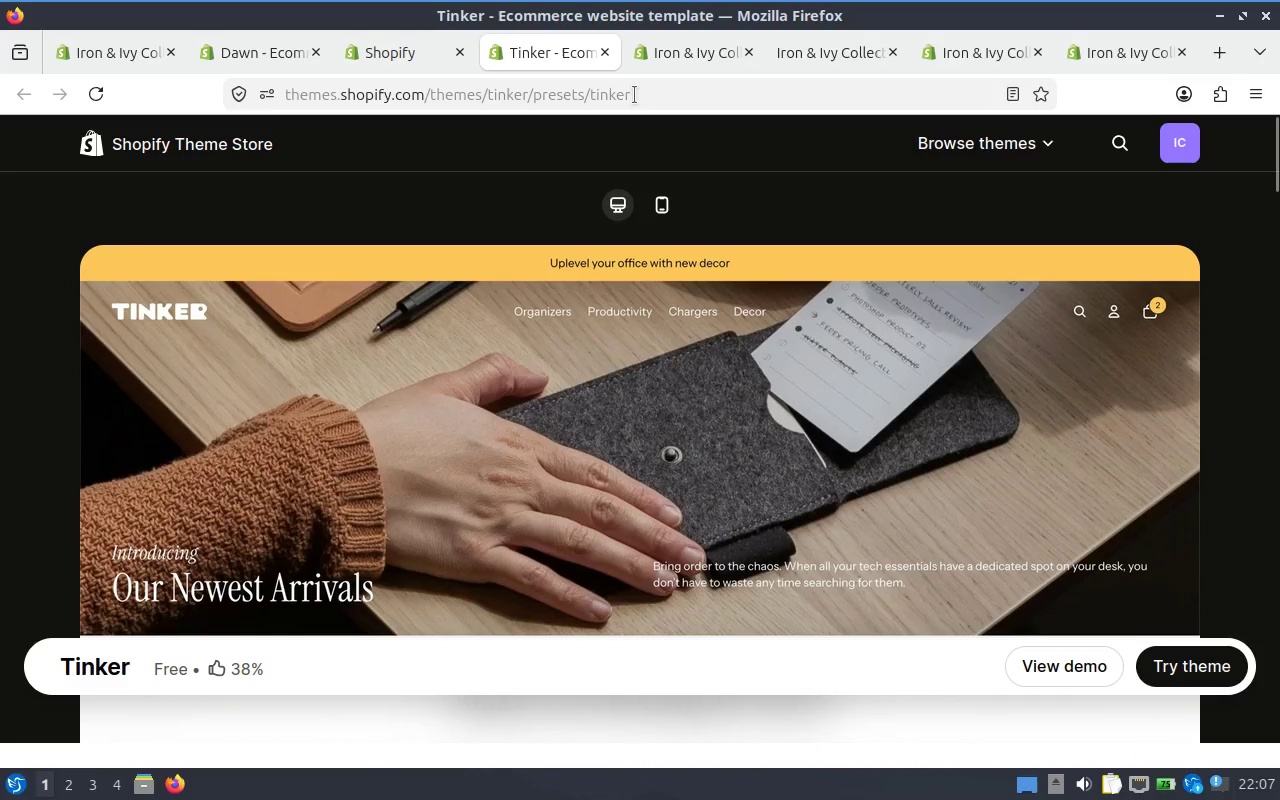 
left_click([604, 52])
 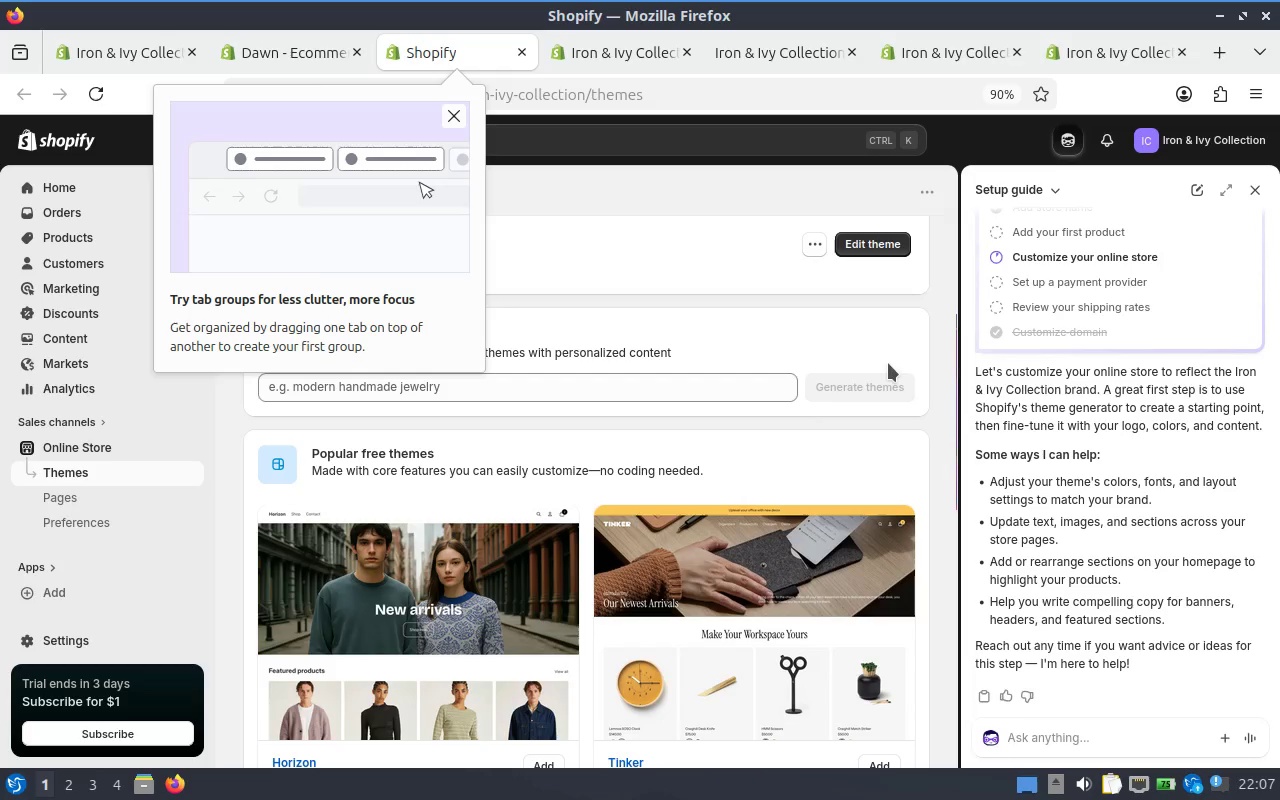 
scroll: coordinate [890, 356], scroll_direction: up, amount: 2.0
 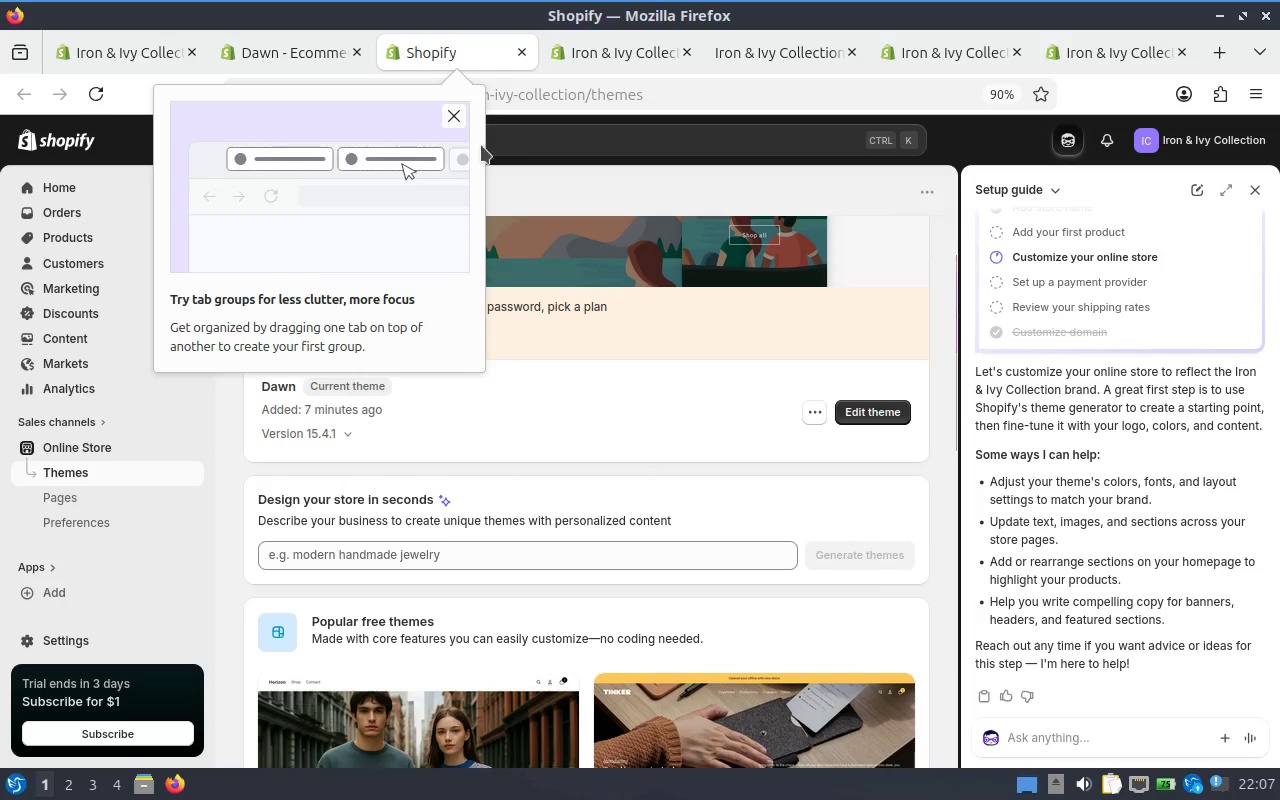 
left_click([448, 124])
 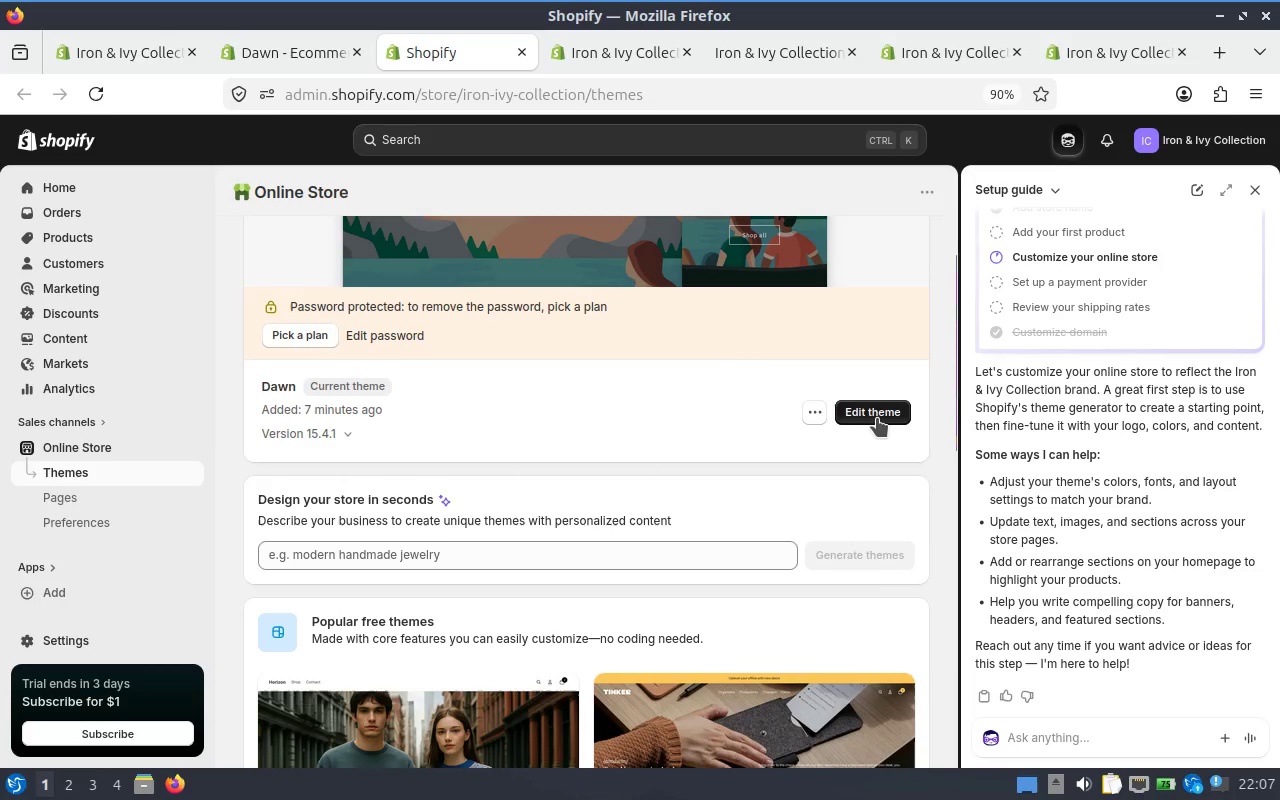 
scroll: coordinate [879, 425], scroll_direction: up, amount: 3.0
 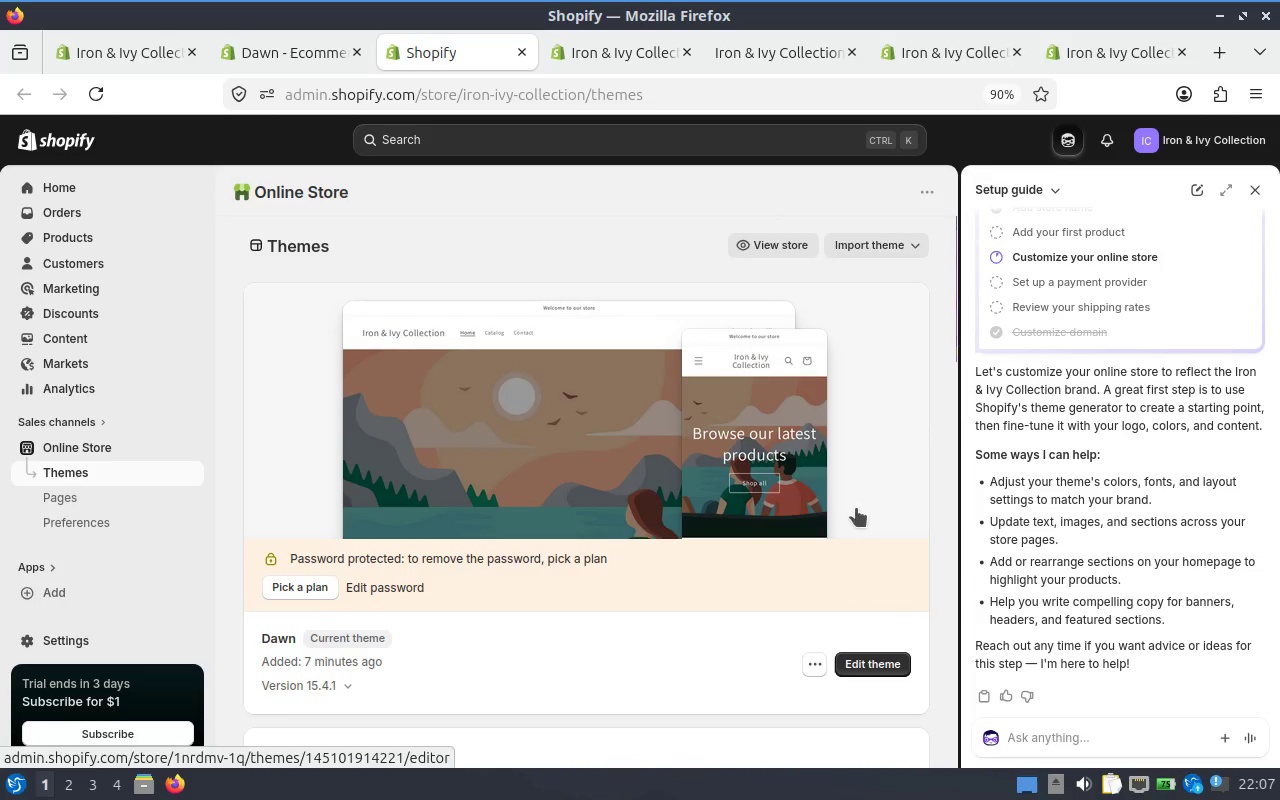 
scroll: coordinate [838, 542], scroll_direction: down, amount: 1.0
 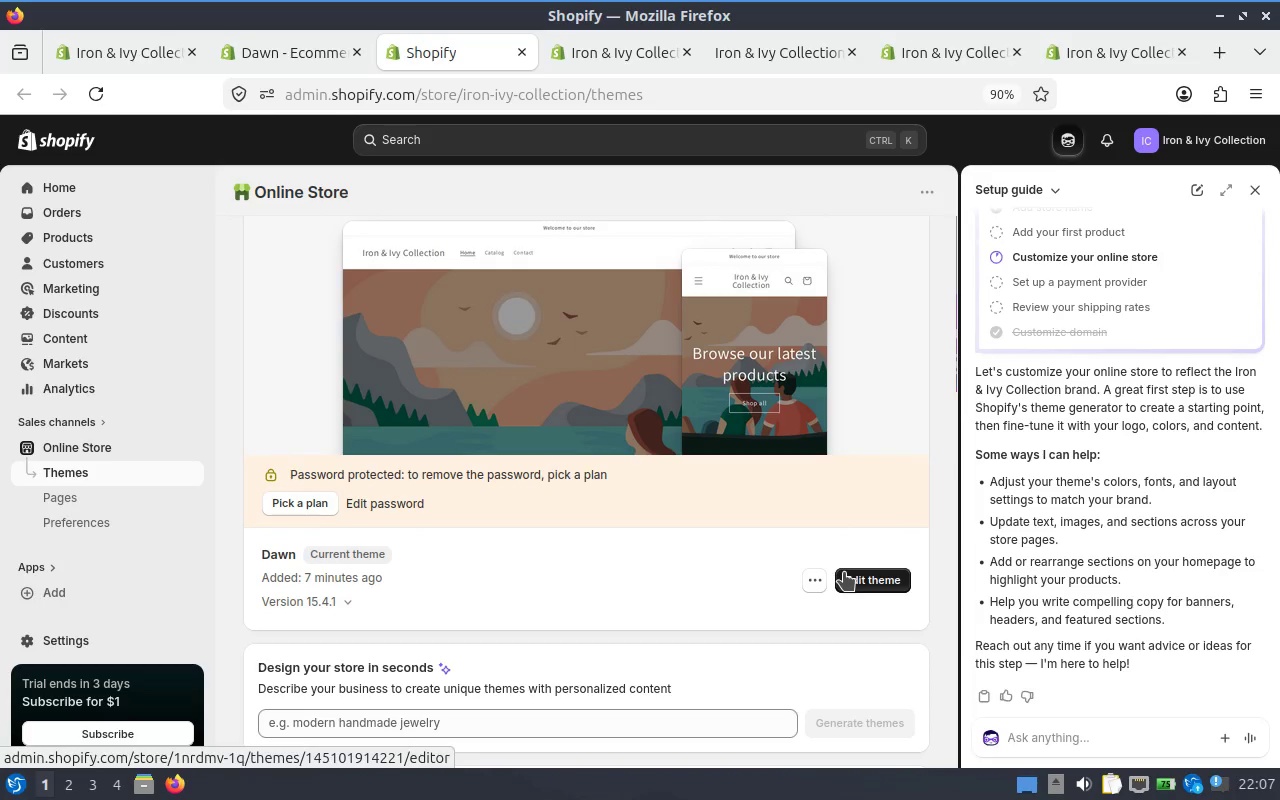 
left_click([845, 573])
 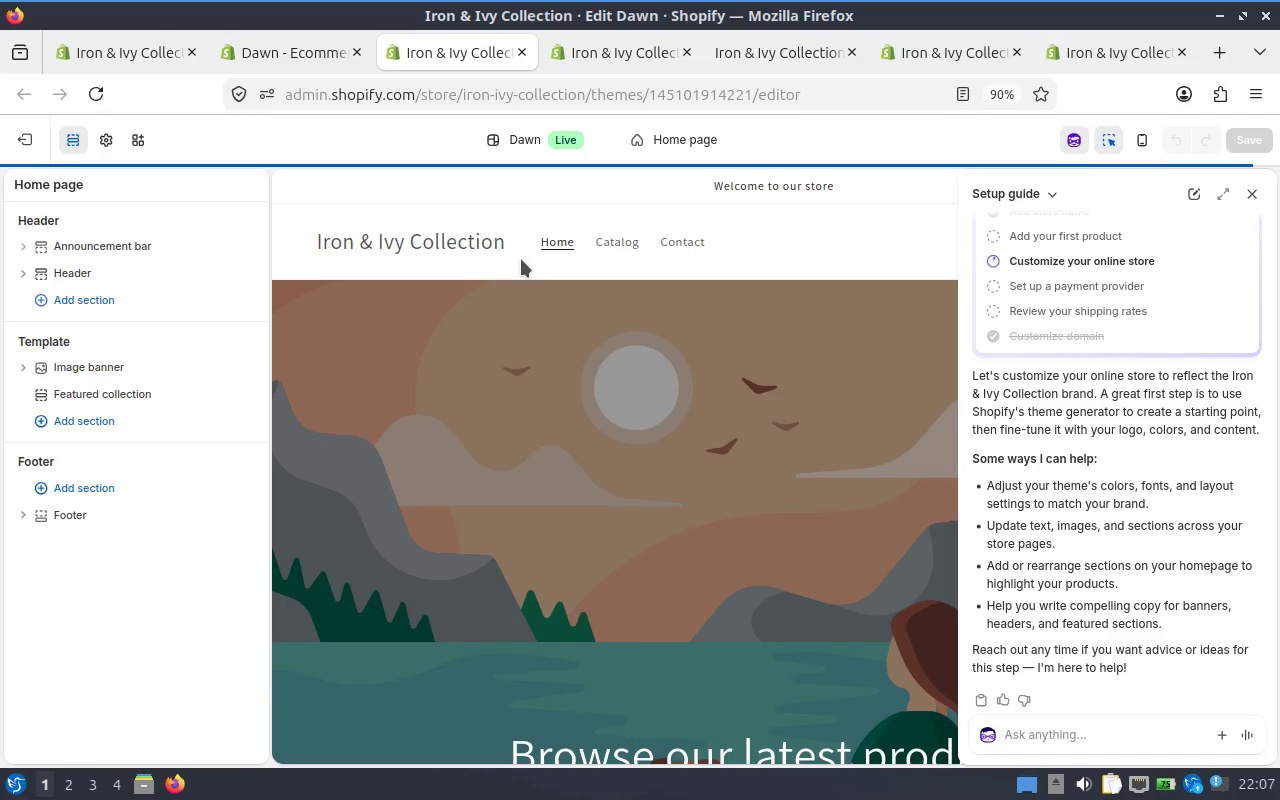 
left_click([520, 51])
 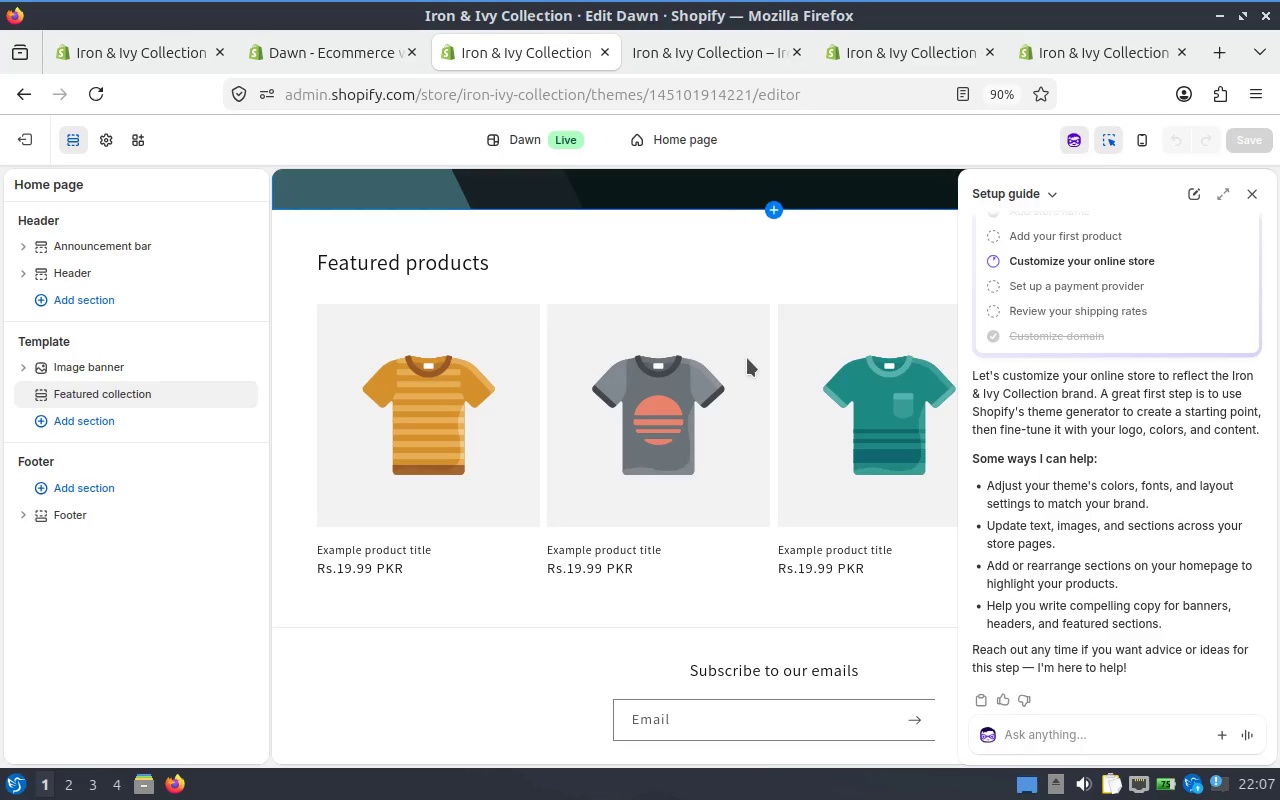 
scroll: coordinate [761, 362], scroll_direction: up, amount: 5.0
 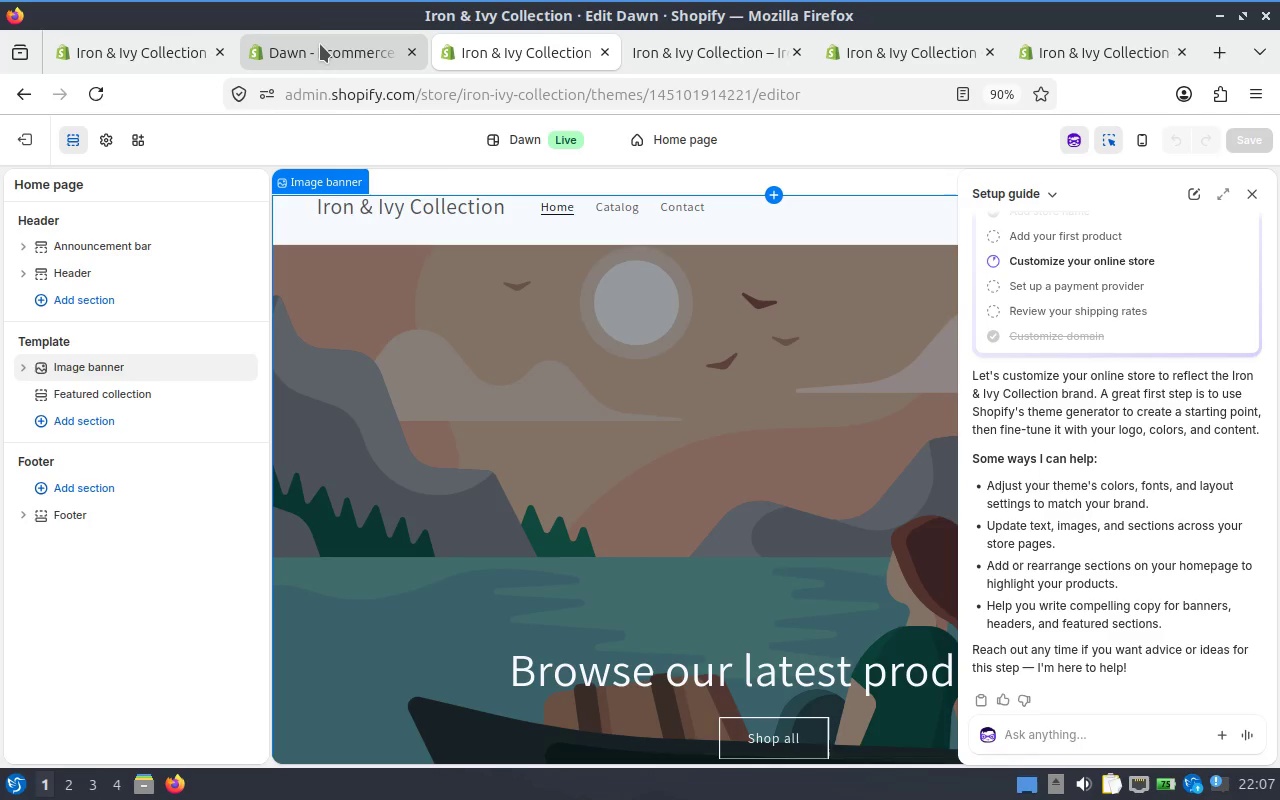 
left_click([320, 45])
 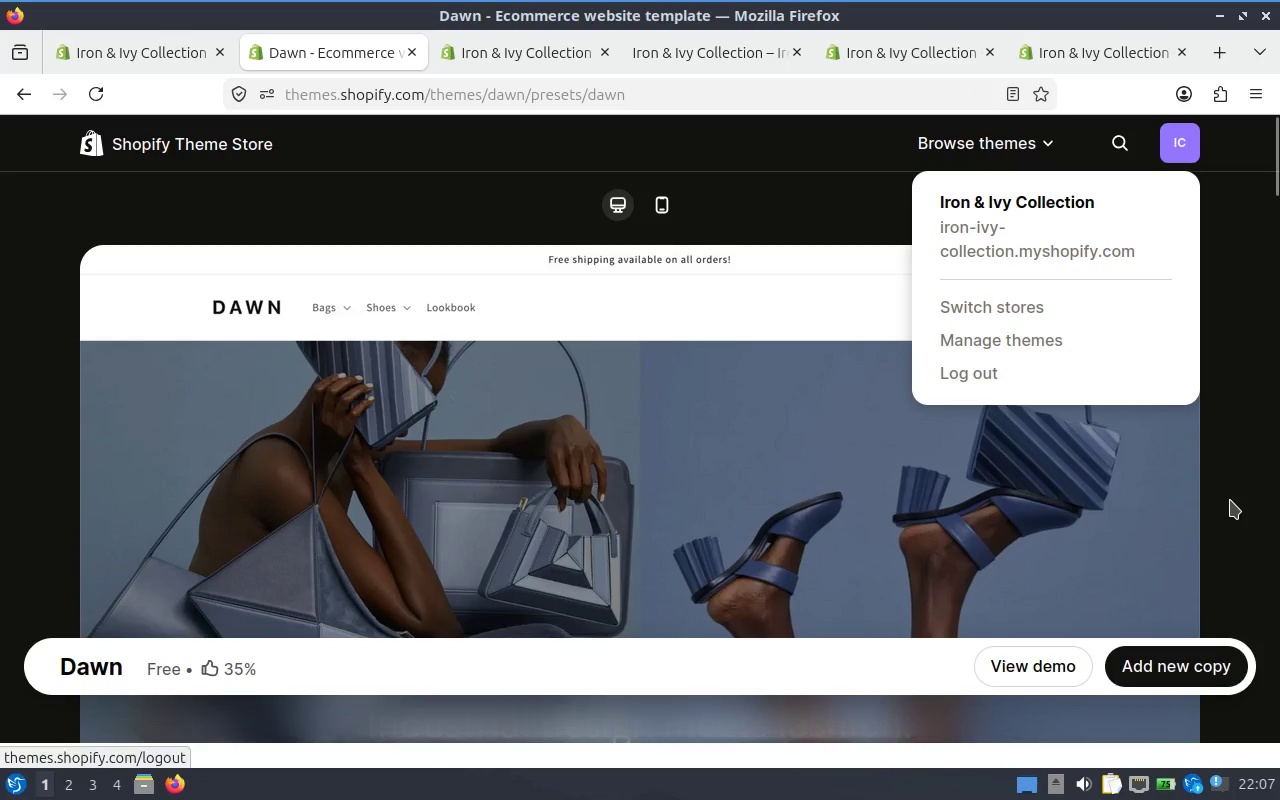 
left_click([1129, 599])
 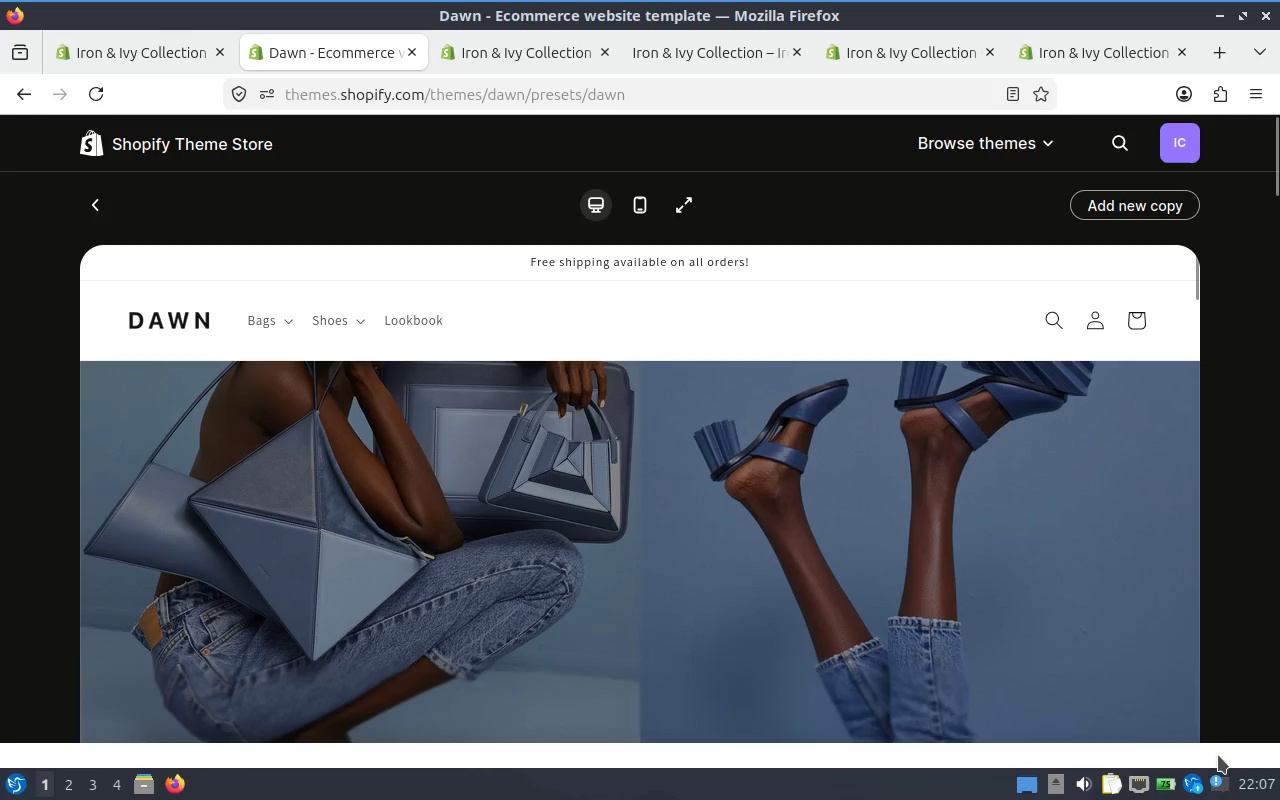 
scroll: coordinate [1200, 509], scroll_direction: down, amount: 4.0
 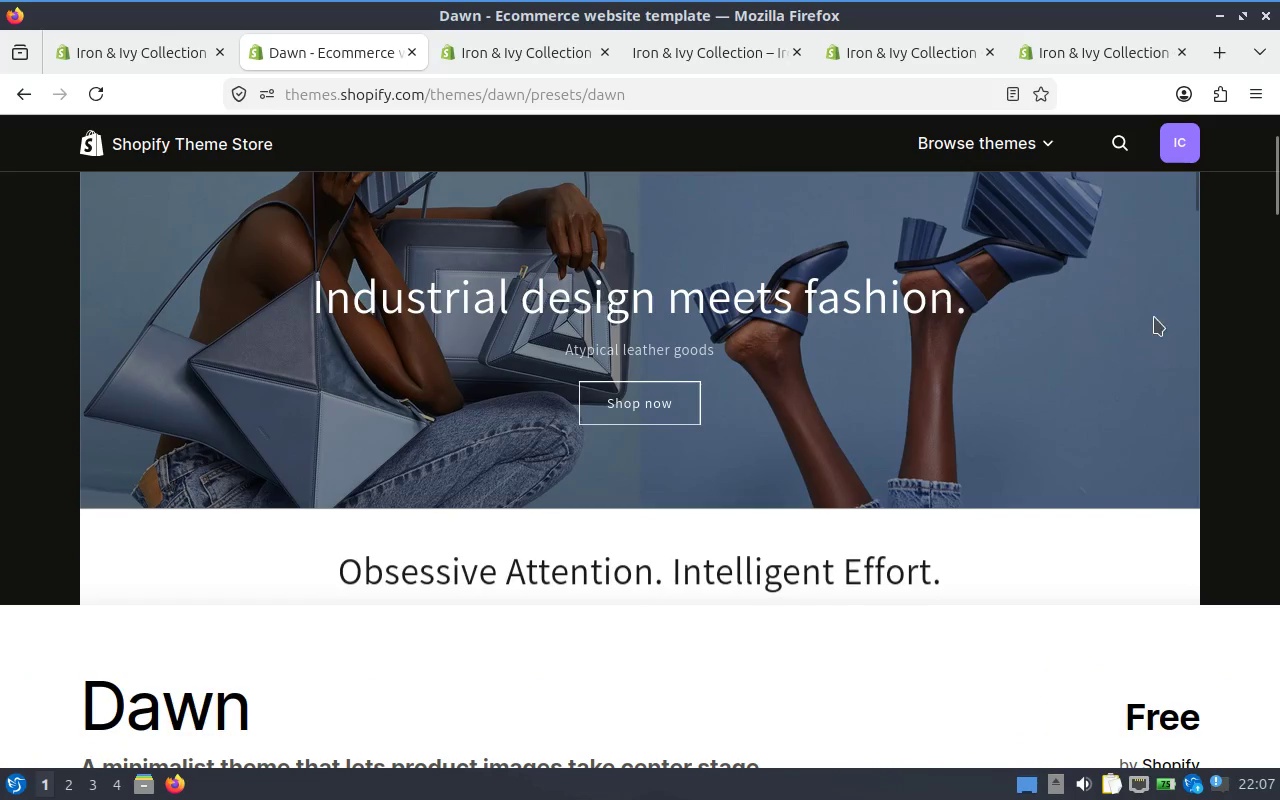 
scroll: coordinate [1120, 238], scroll_direction: up, amount: 7.0
 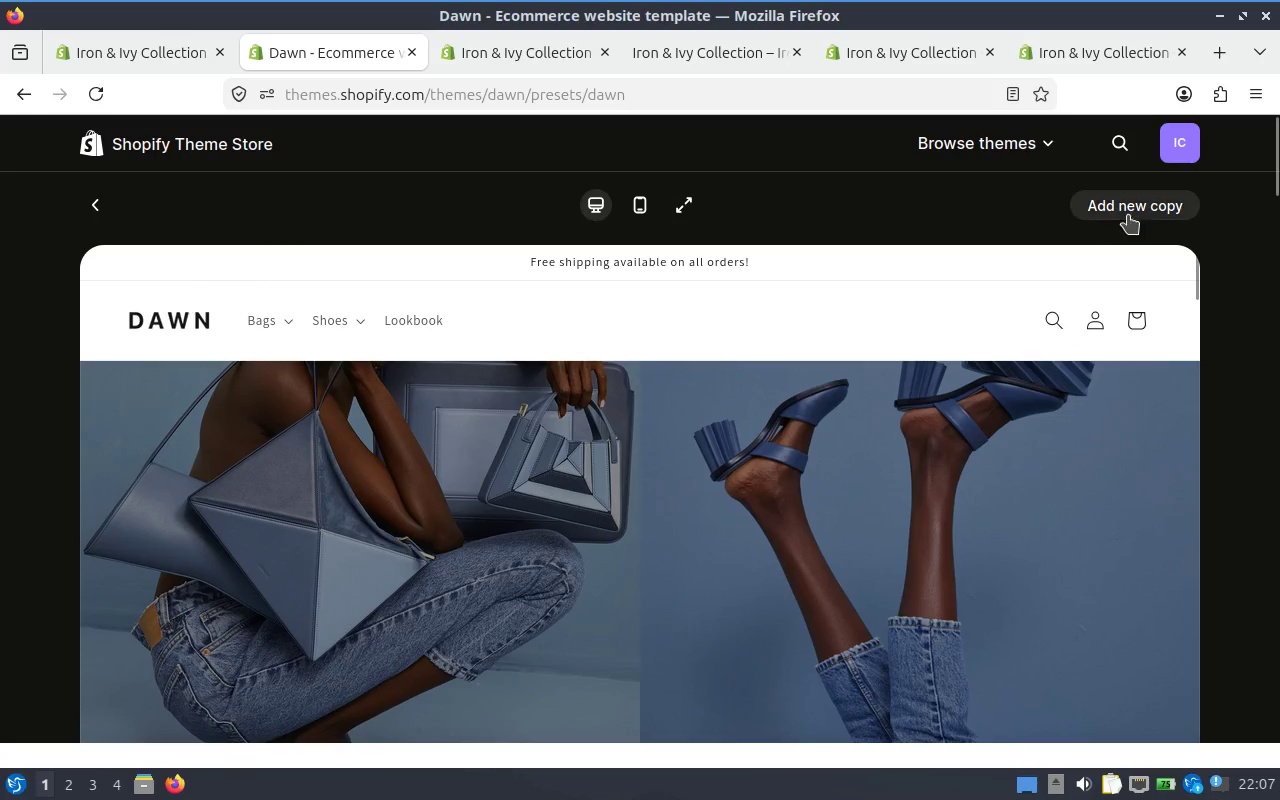 
left_click([1122, 211])
 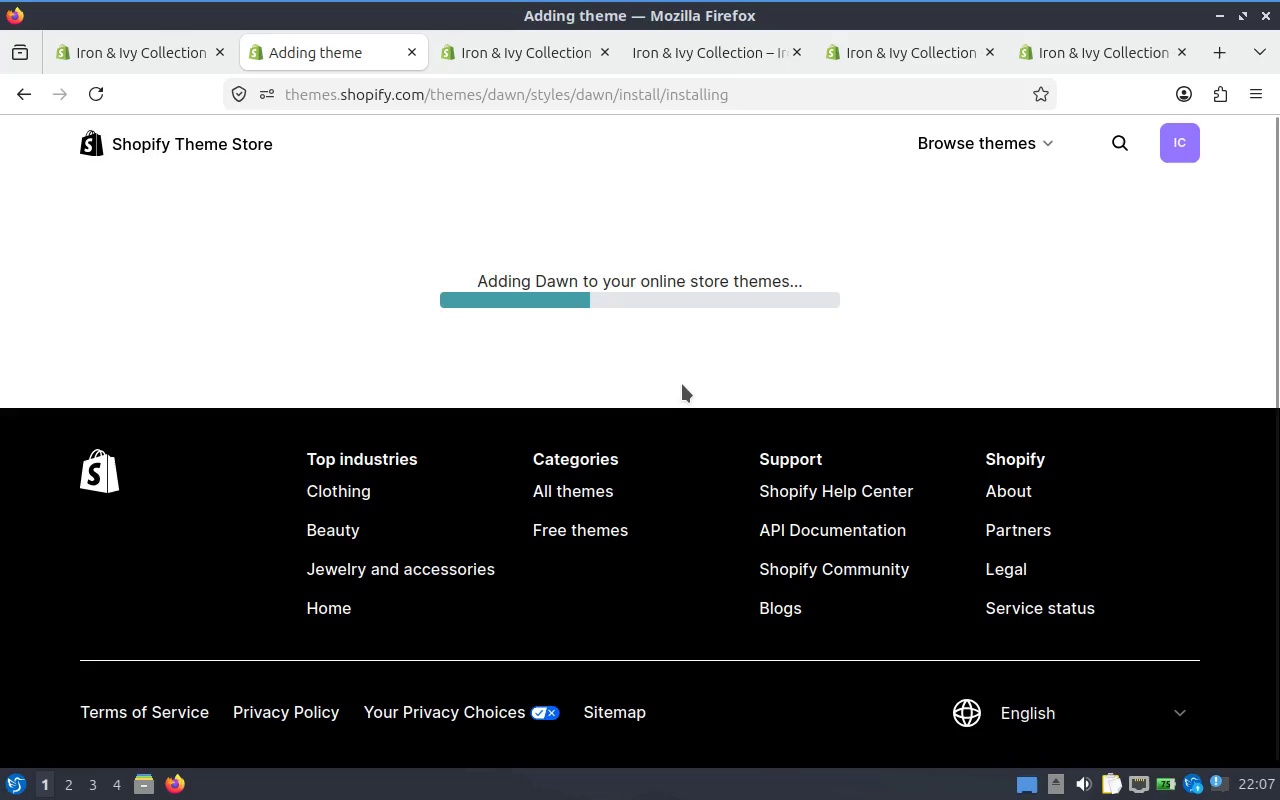 
wait(5.02)
 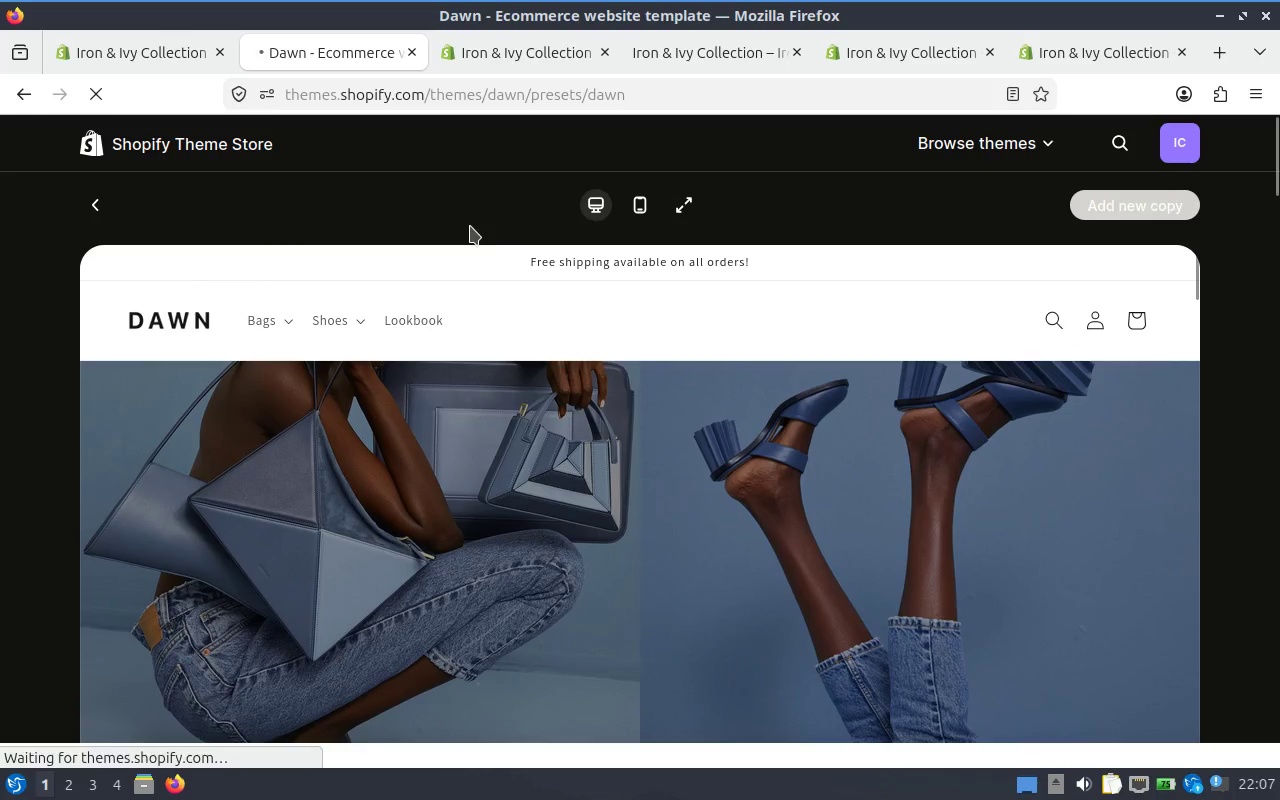 
scroll: coordinate [786, 386], scroll_direction: up, amount: 3.0
 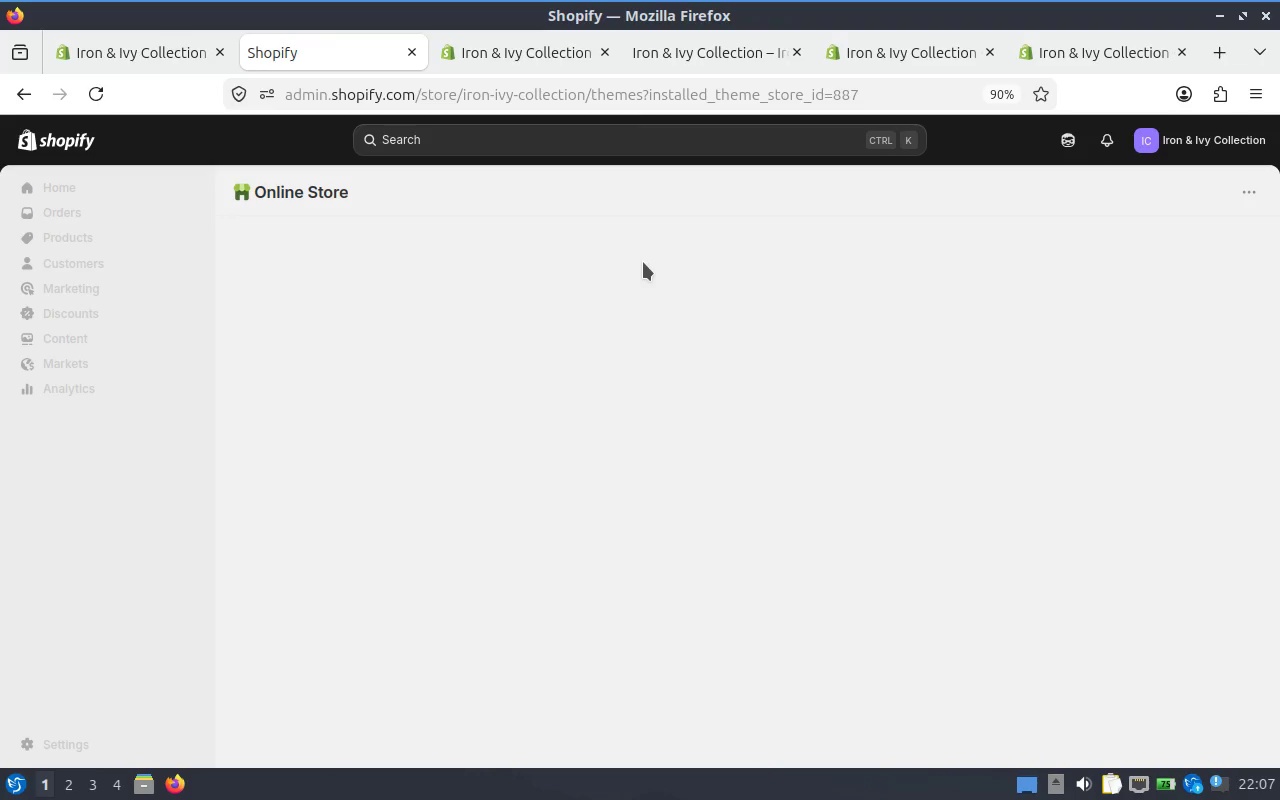 
wait(11.64)
 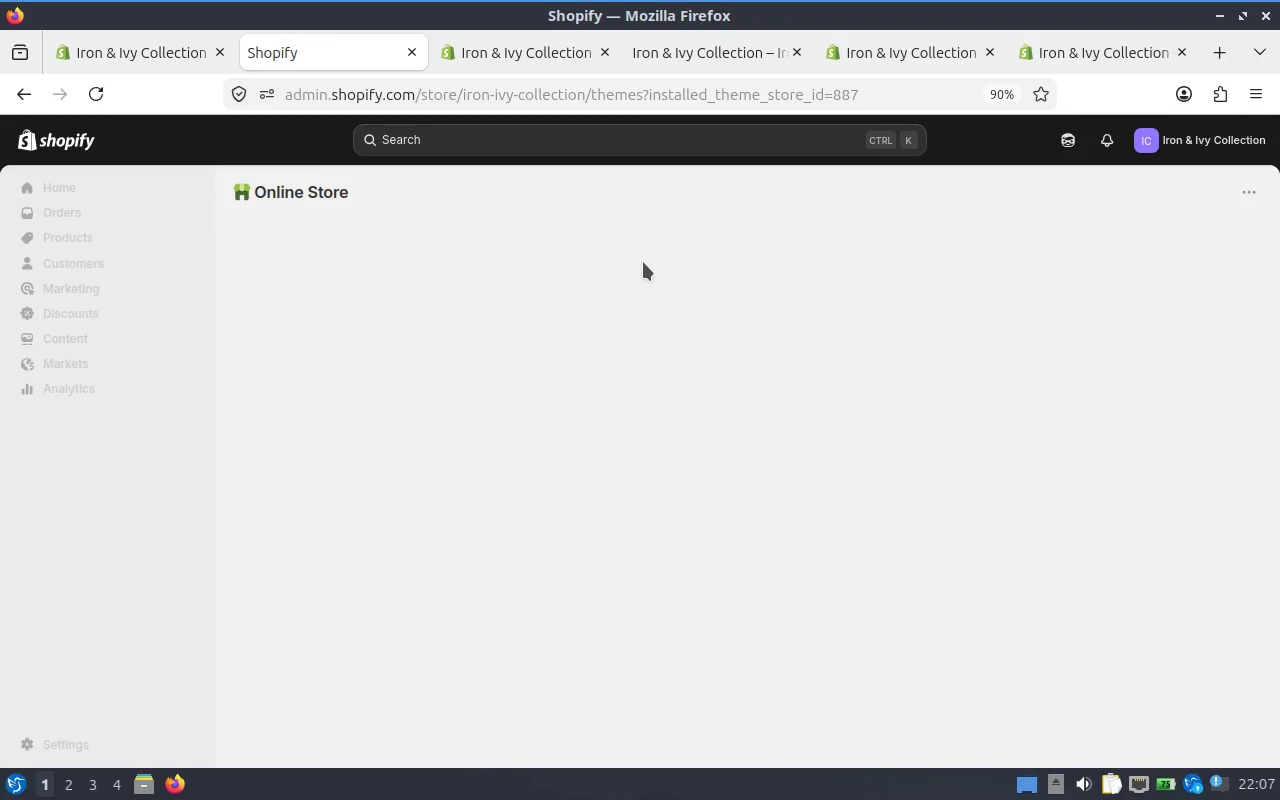 
scroll: coordinate [826, 441], scroll_direction: down, amount: 1.0
 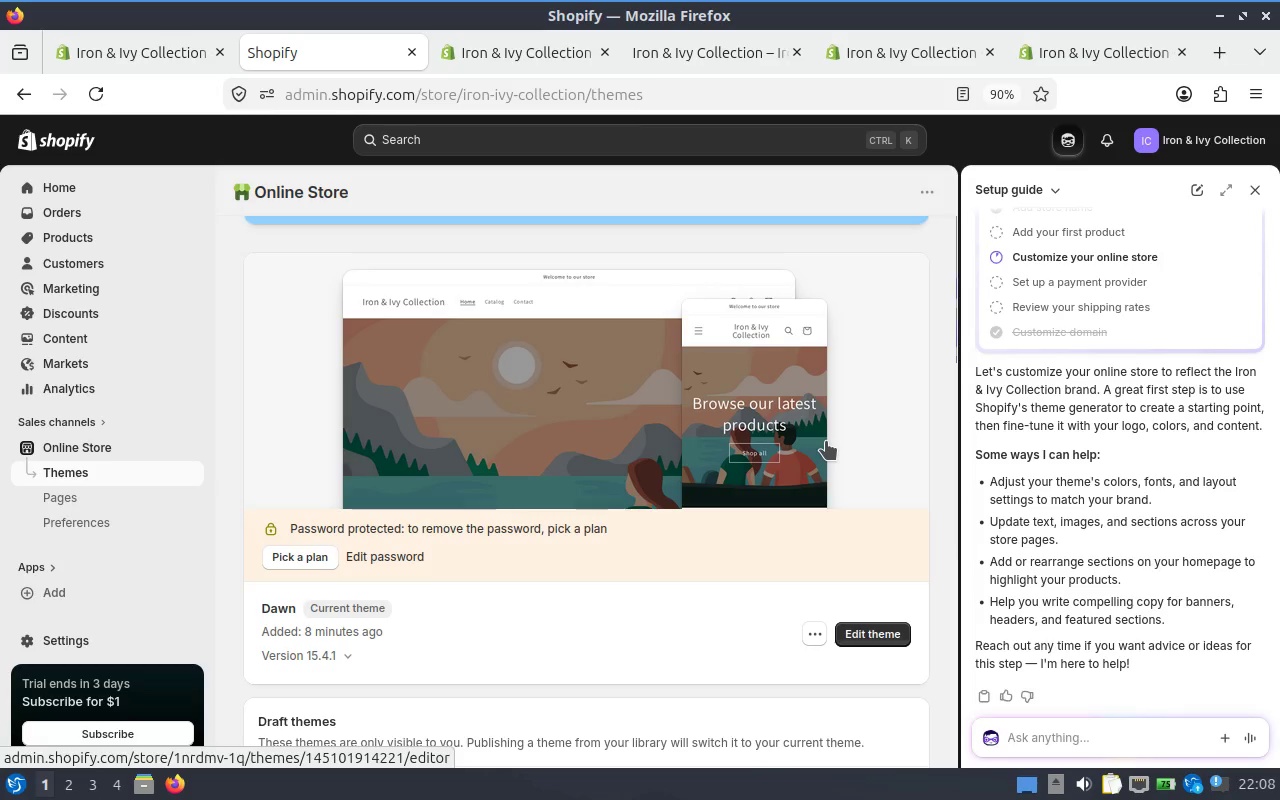 
scroll: coordinate [826, 441], scroll_direction: up, amount: 2.0
 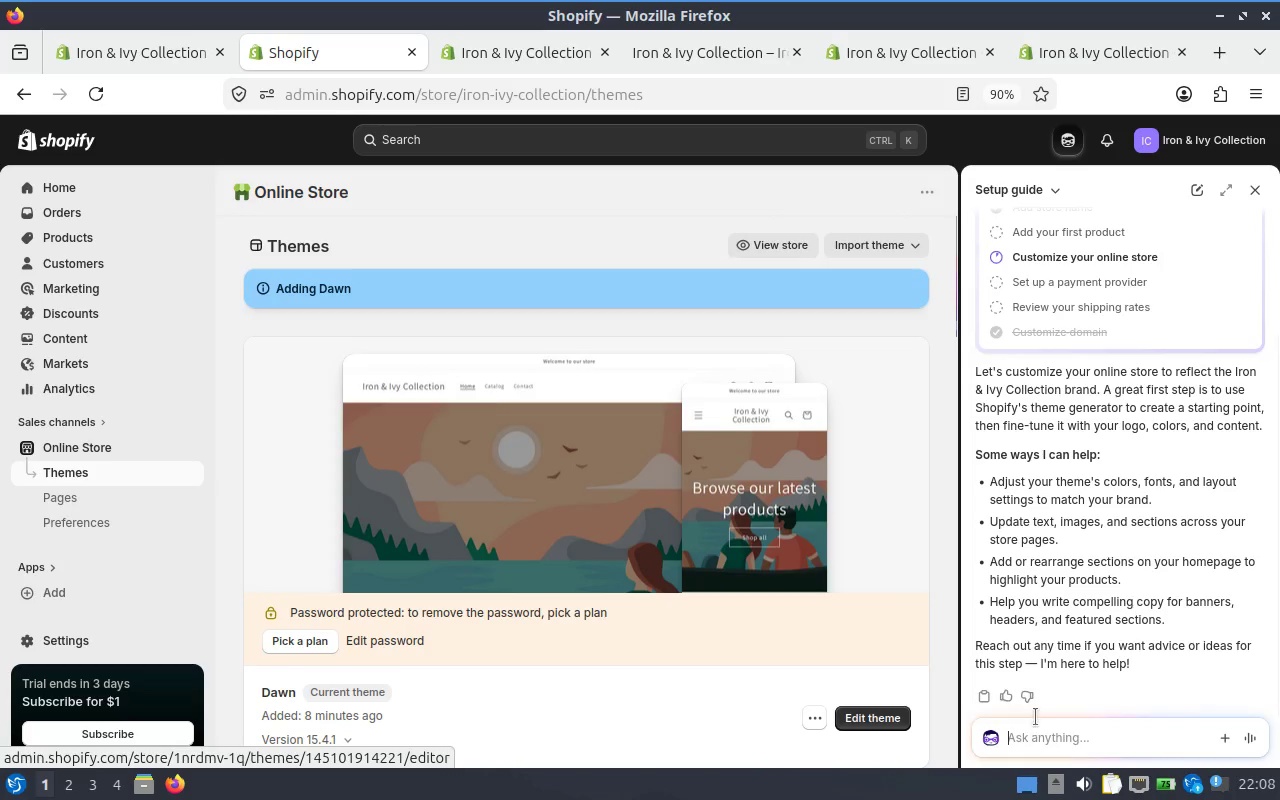 
left_click([1035, 722])
 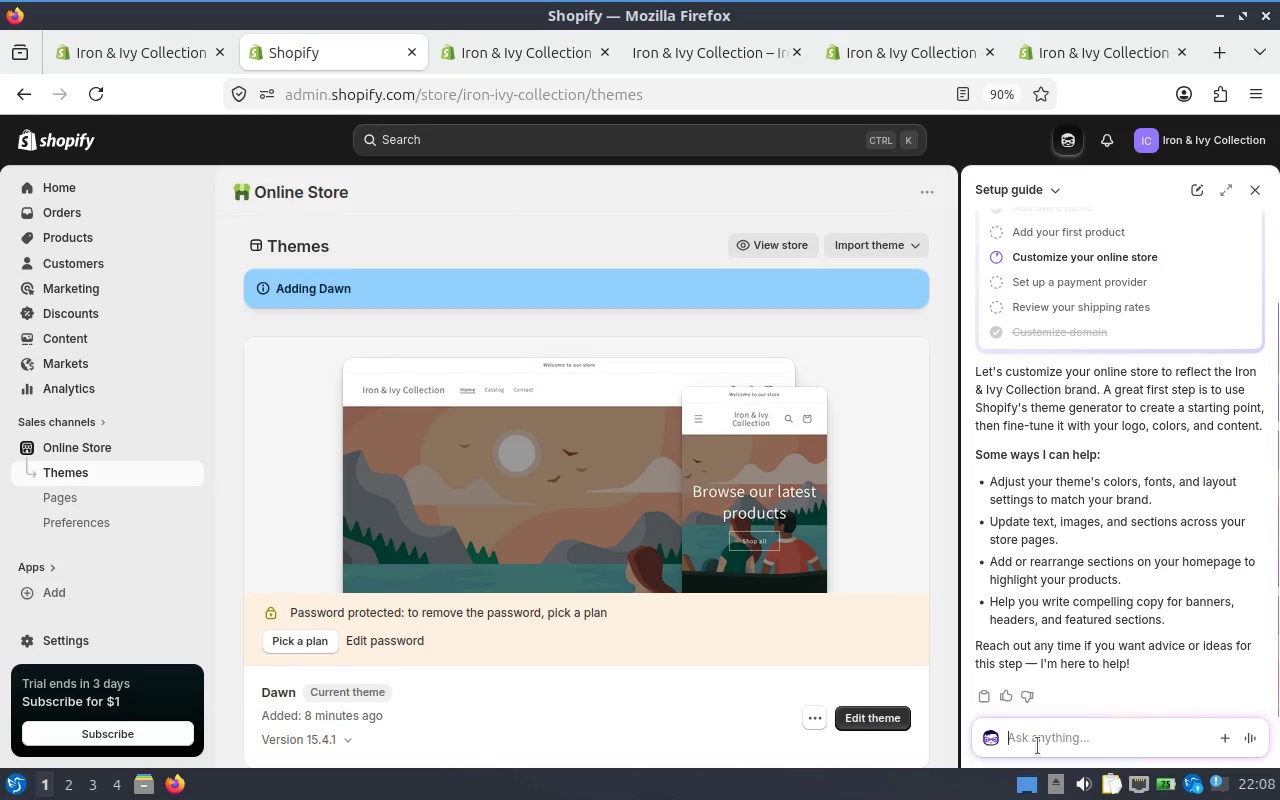 
type(wh)
key(Backspace)
key(Backspace)
type(set store theme to Dawn)
 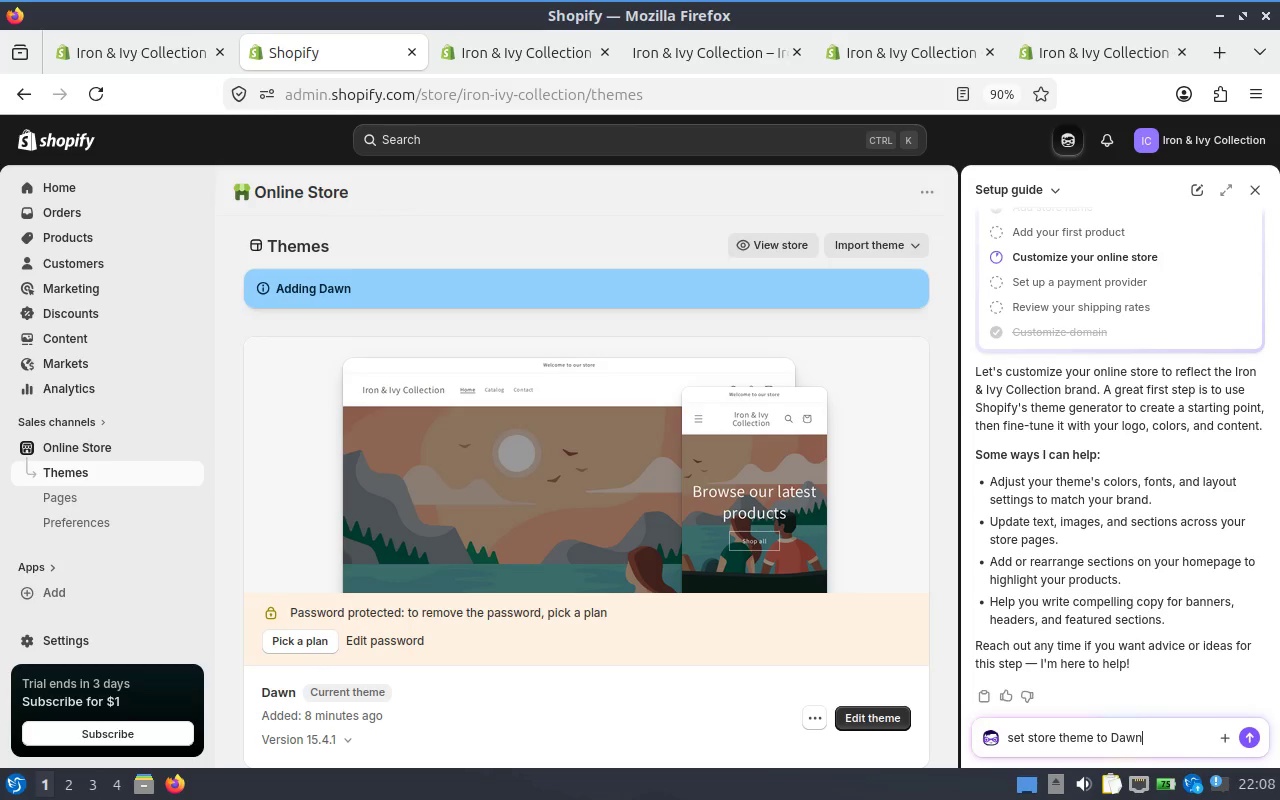 
key(Enter)
 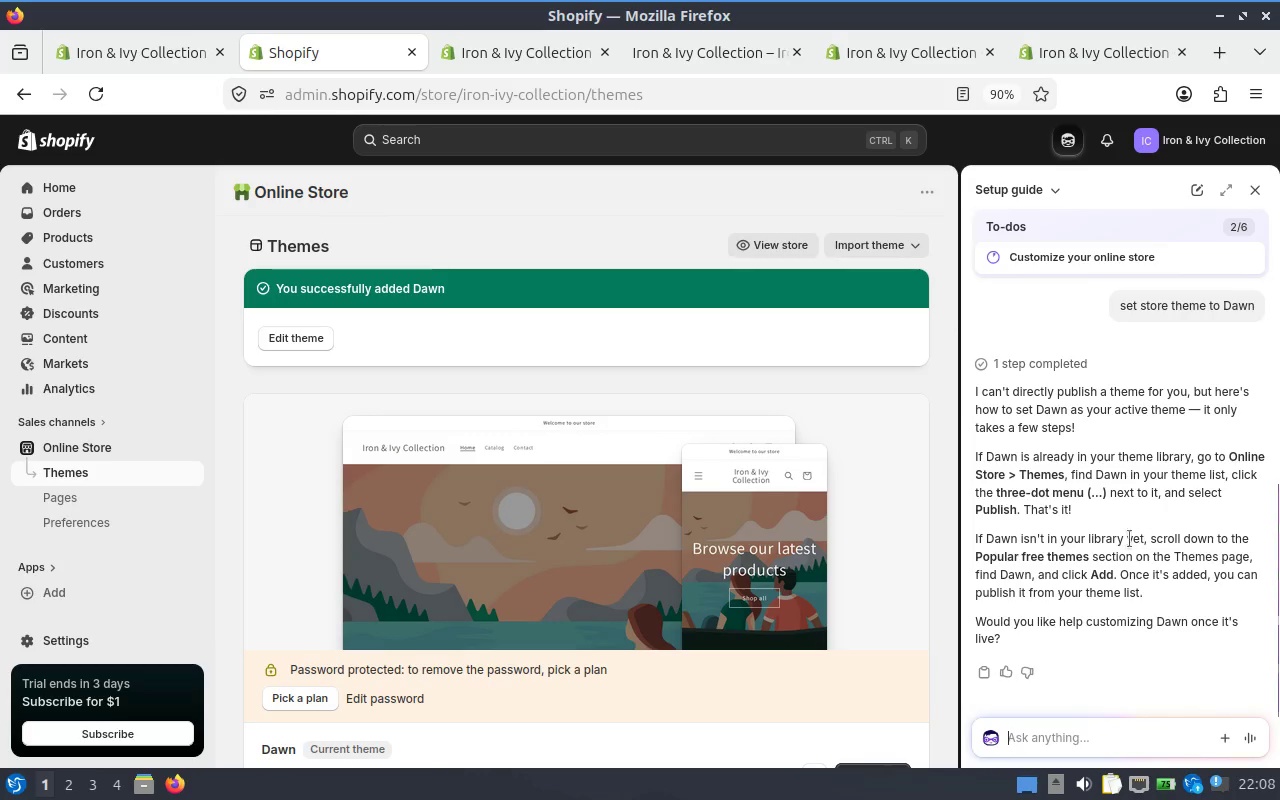 
wait(18.19)
 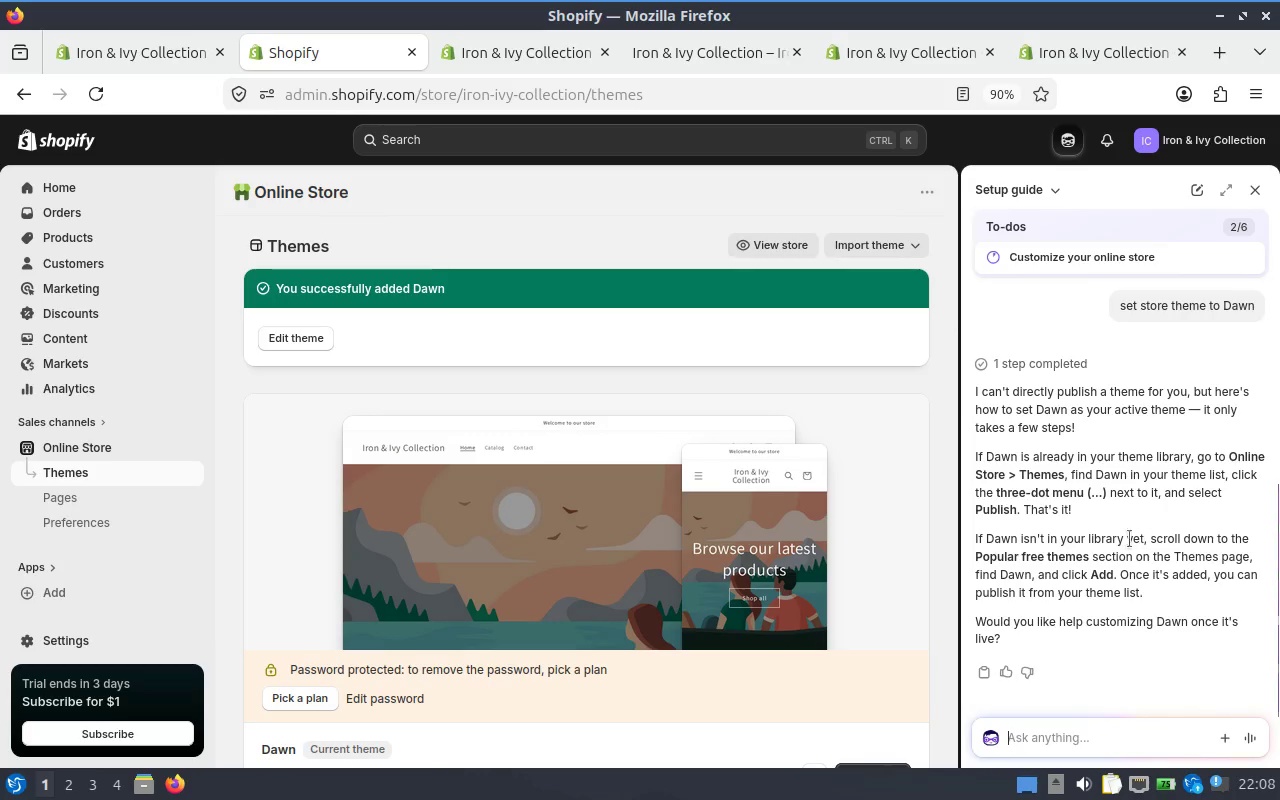 
left_click([554, 40])
 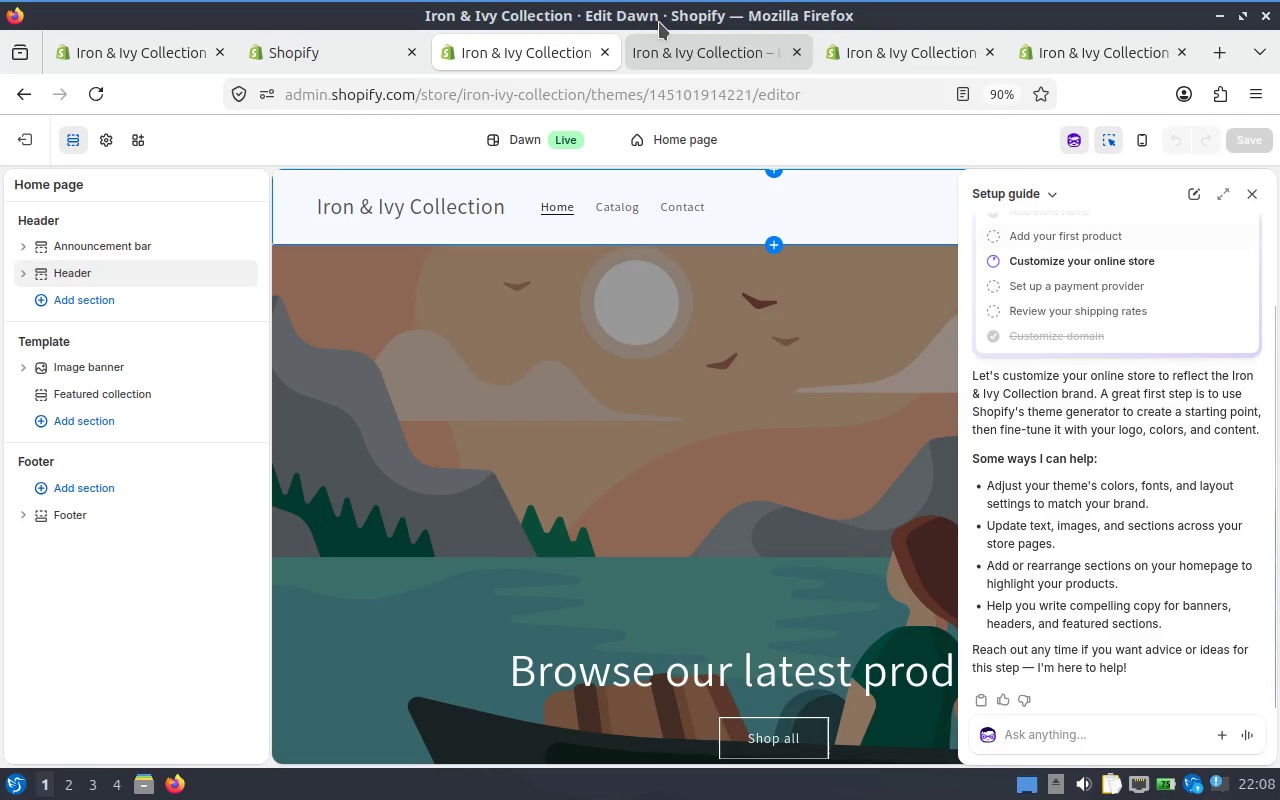 
left_click([678, 47])
 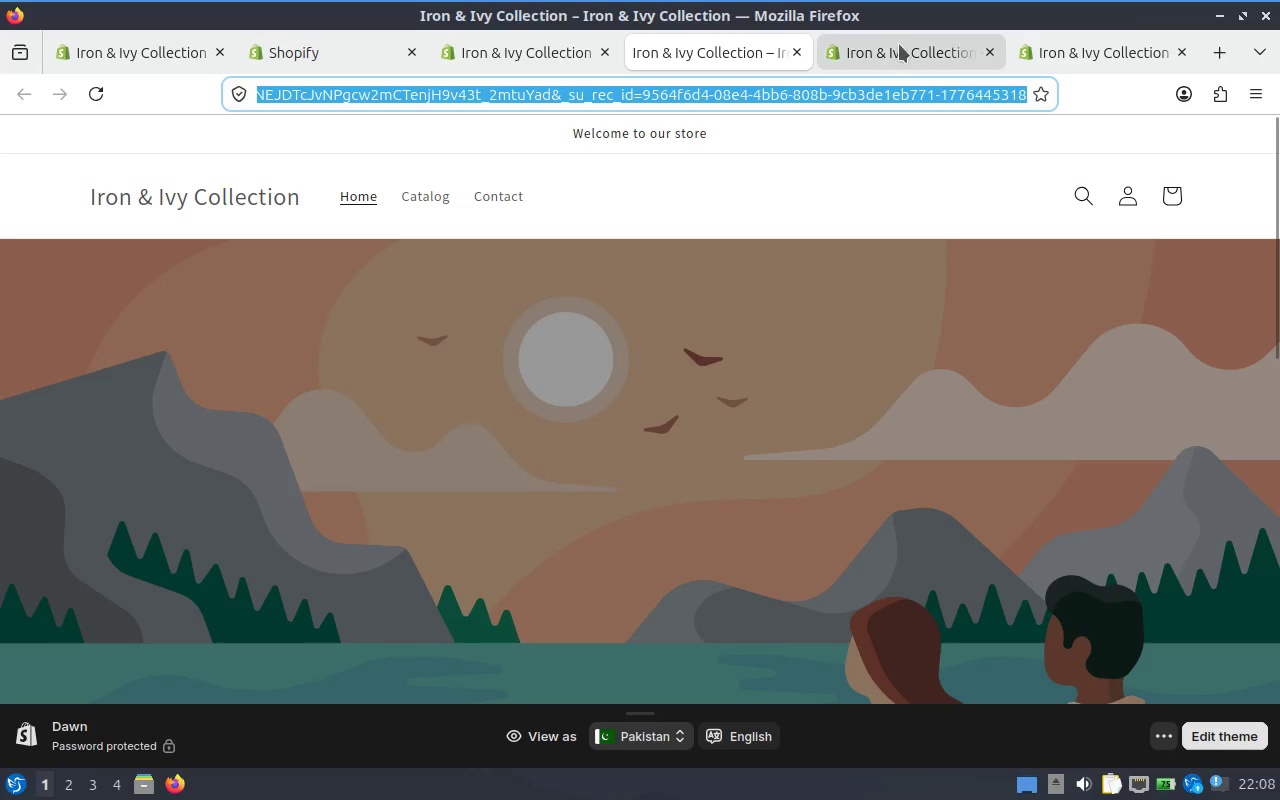 
left_click([888, 39])
 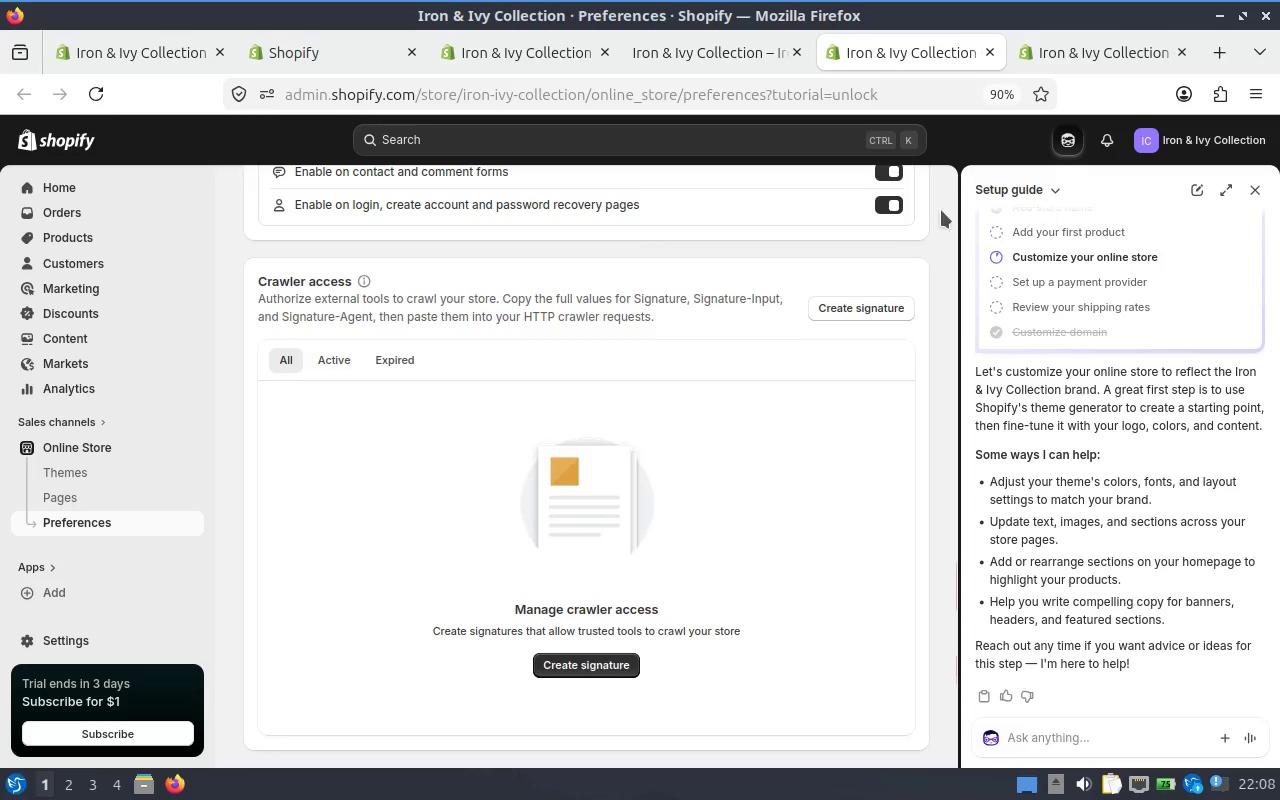 
scroll: coordinate [855, 287], scroll_direction: up, amount: 13.0
 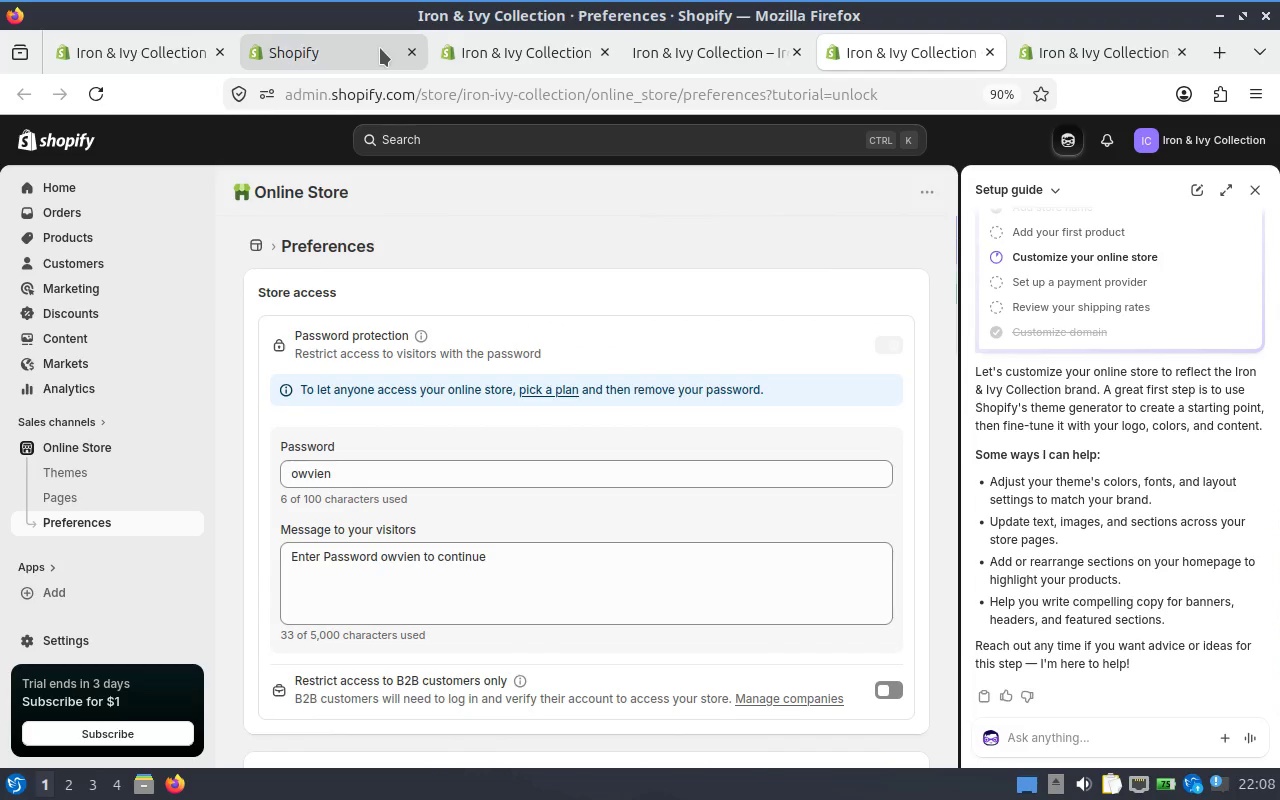 
left_click([369, 50])
 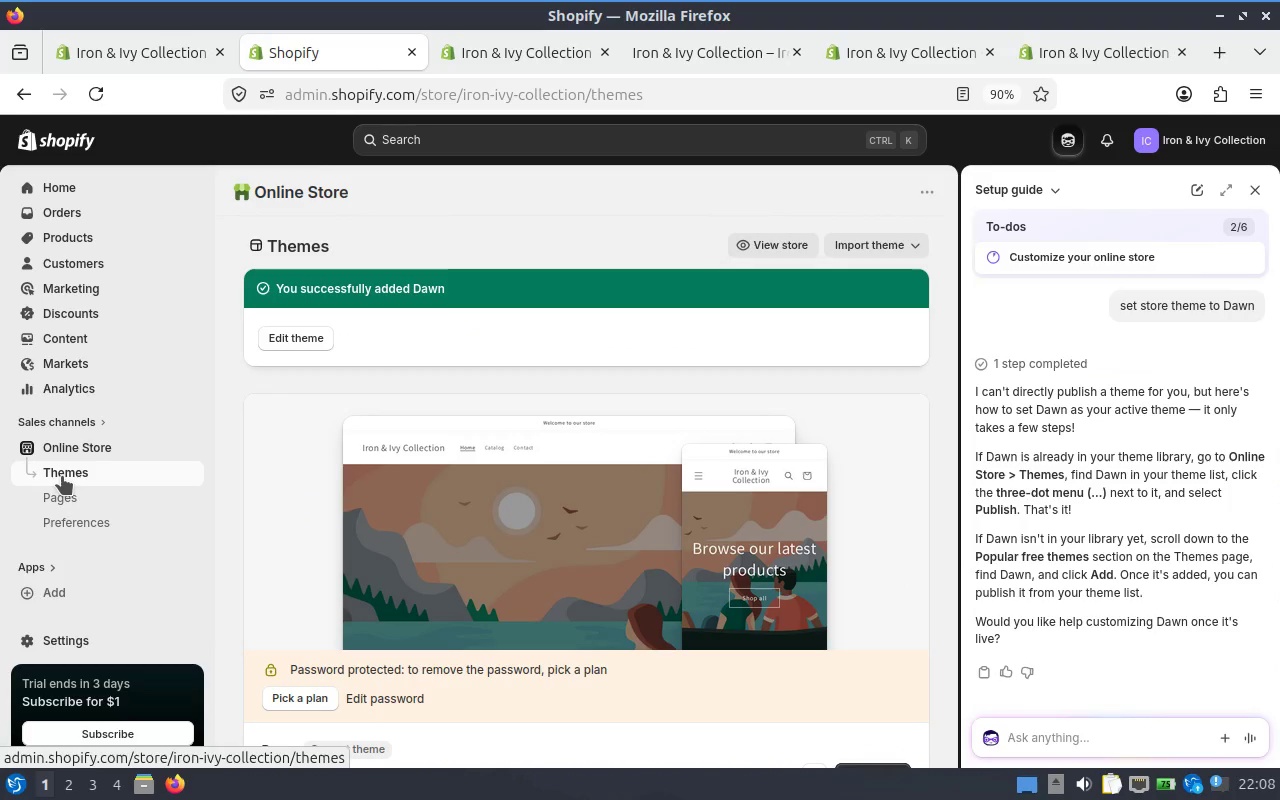 
wait(11.28)
 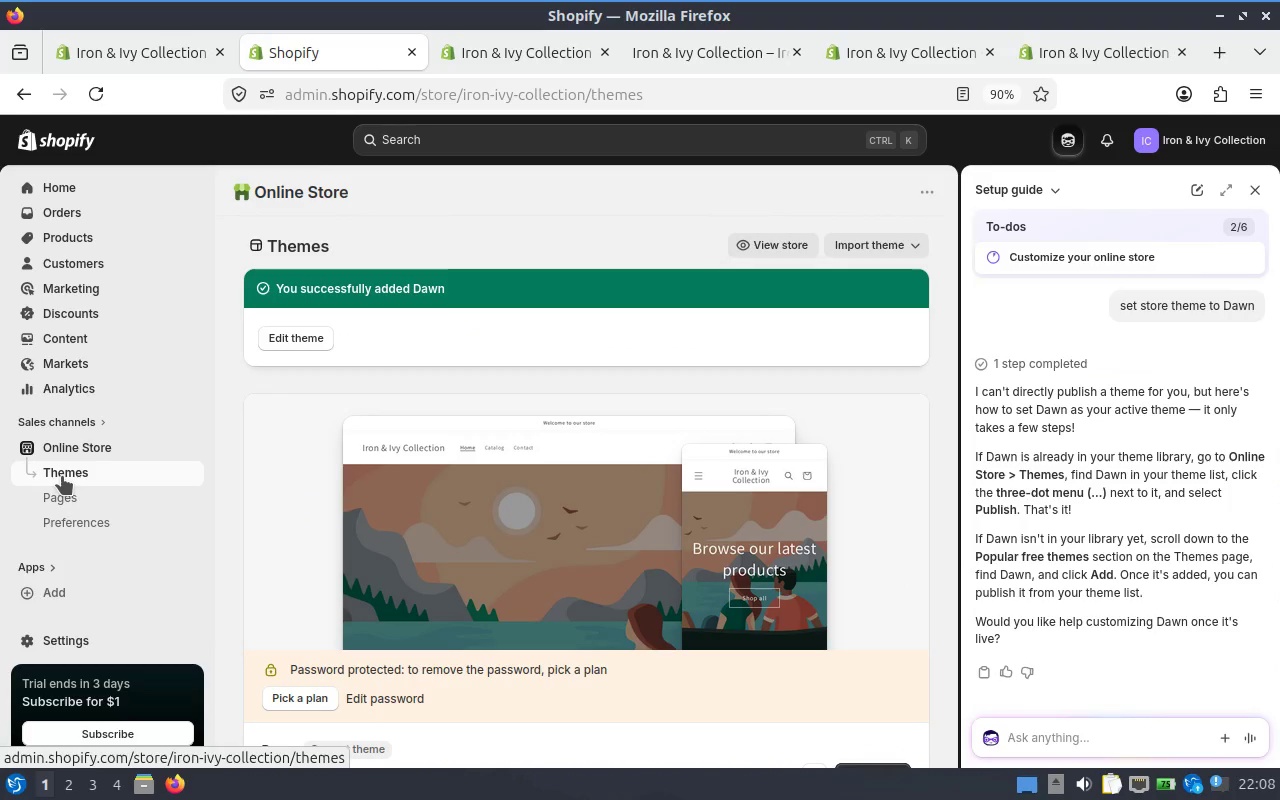 
left_click([62, 476])
 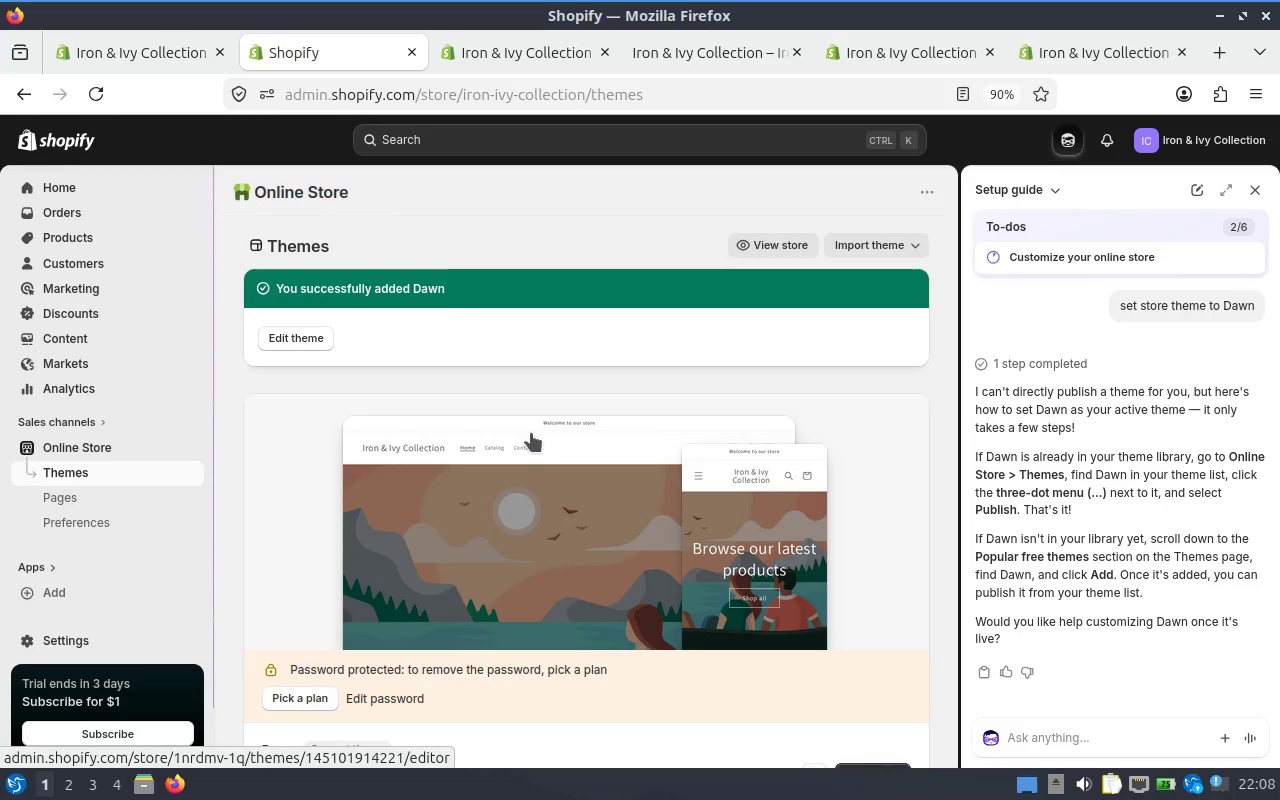 
scroll: coordinate [779, 425], scroll_direction: down, amount: 3.0
 